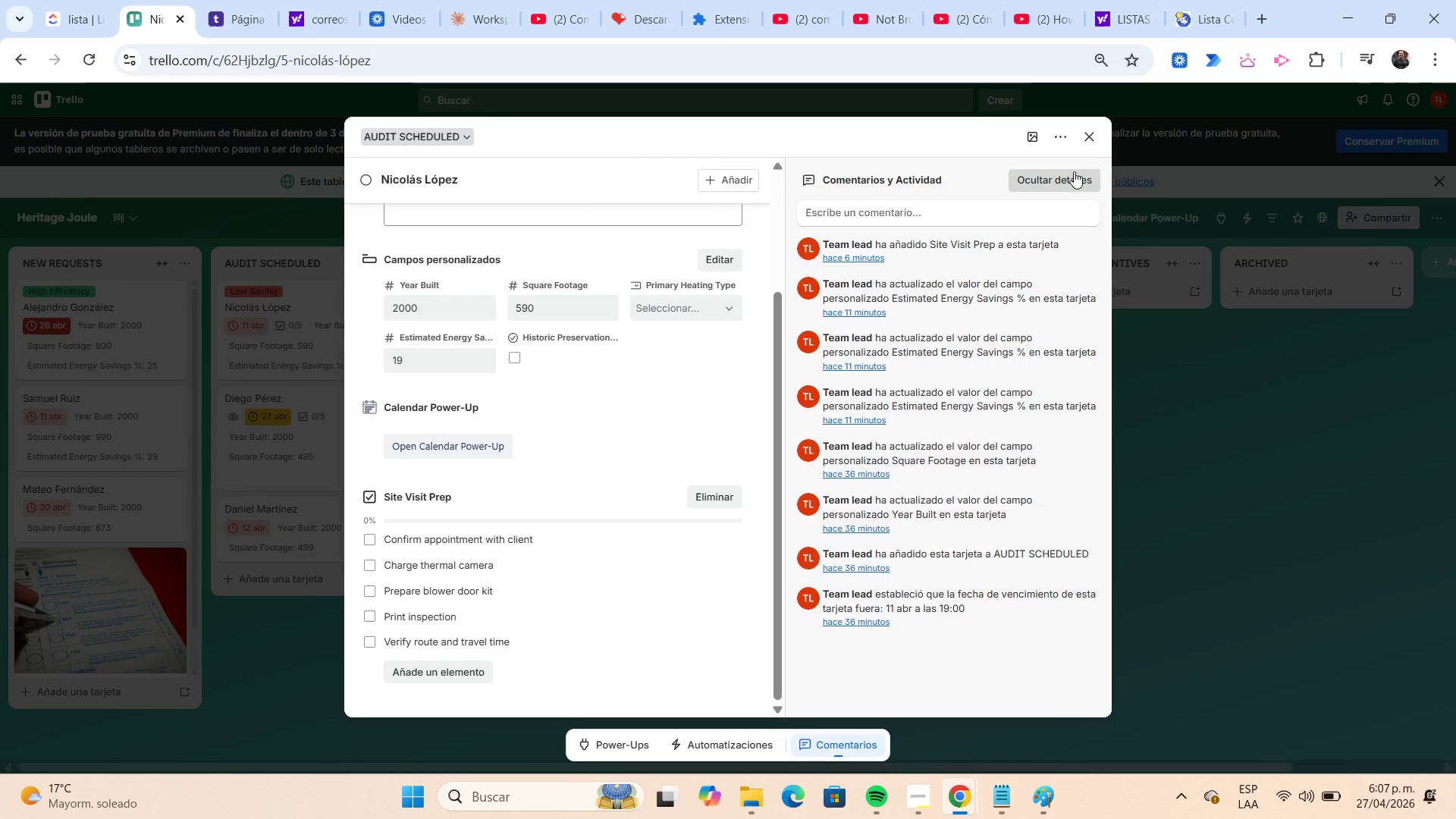 
left_click([1092, 140])
 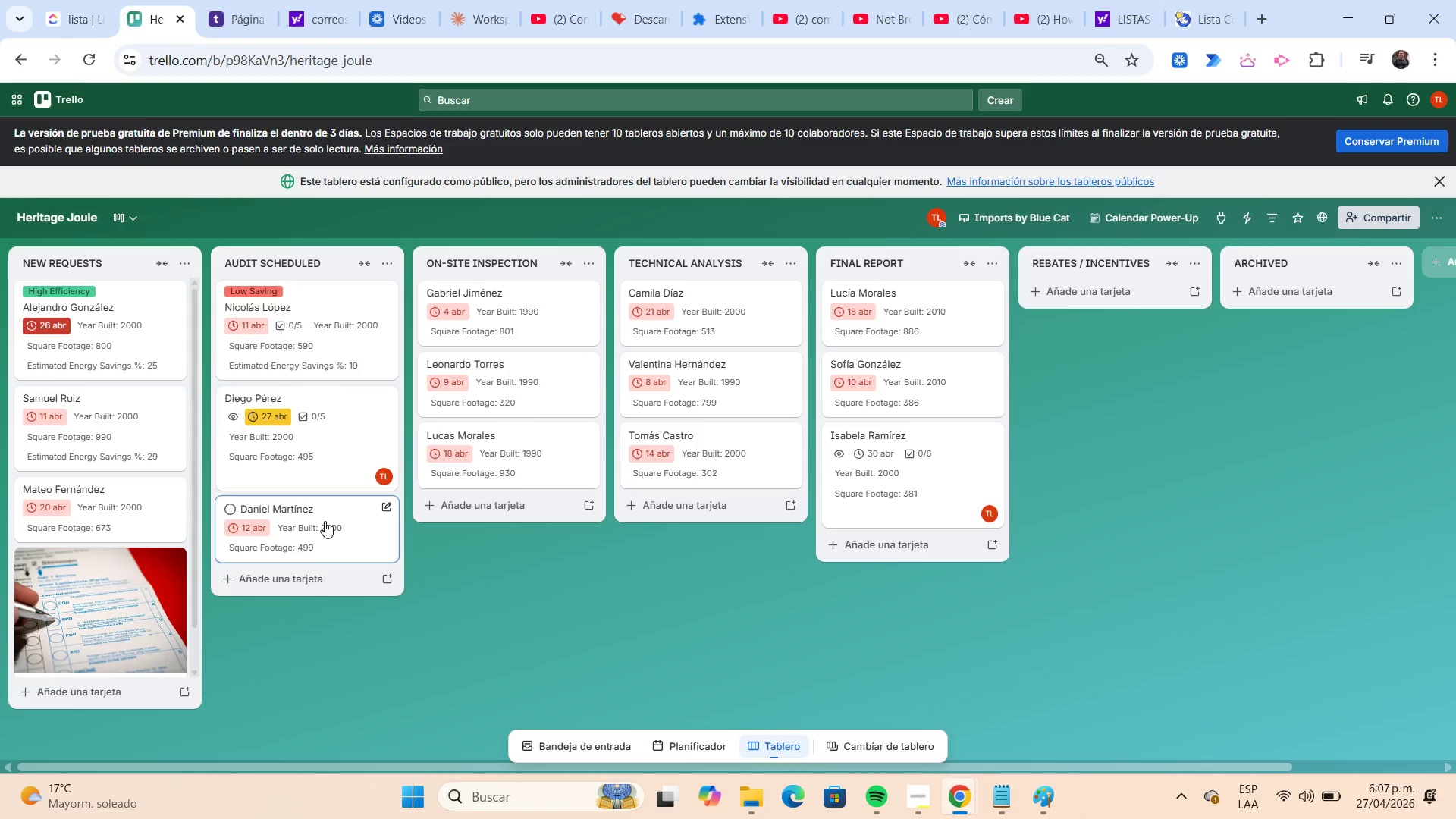 
left_click([322, 468])
 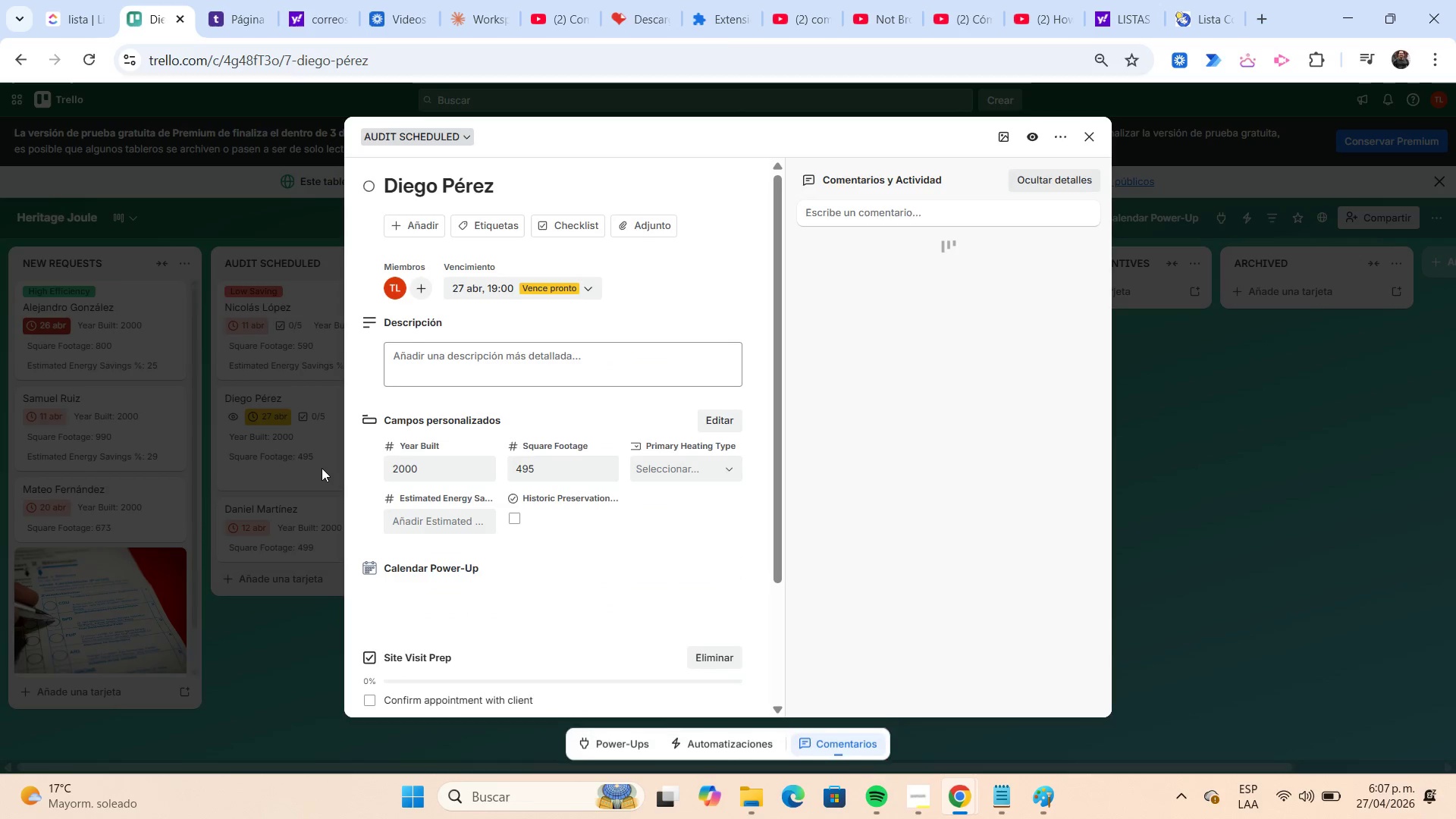 
scroll: coordinate [555, 457], scroll_direction: down, amount: 6.0
 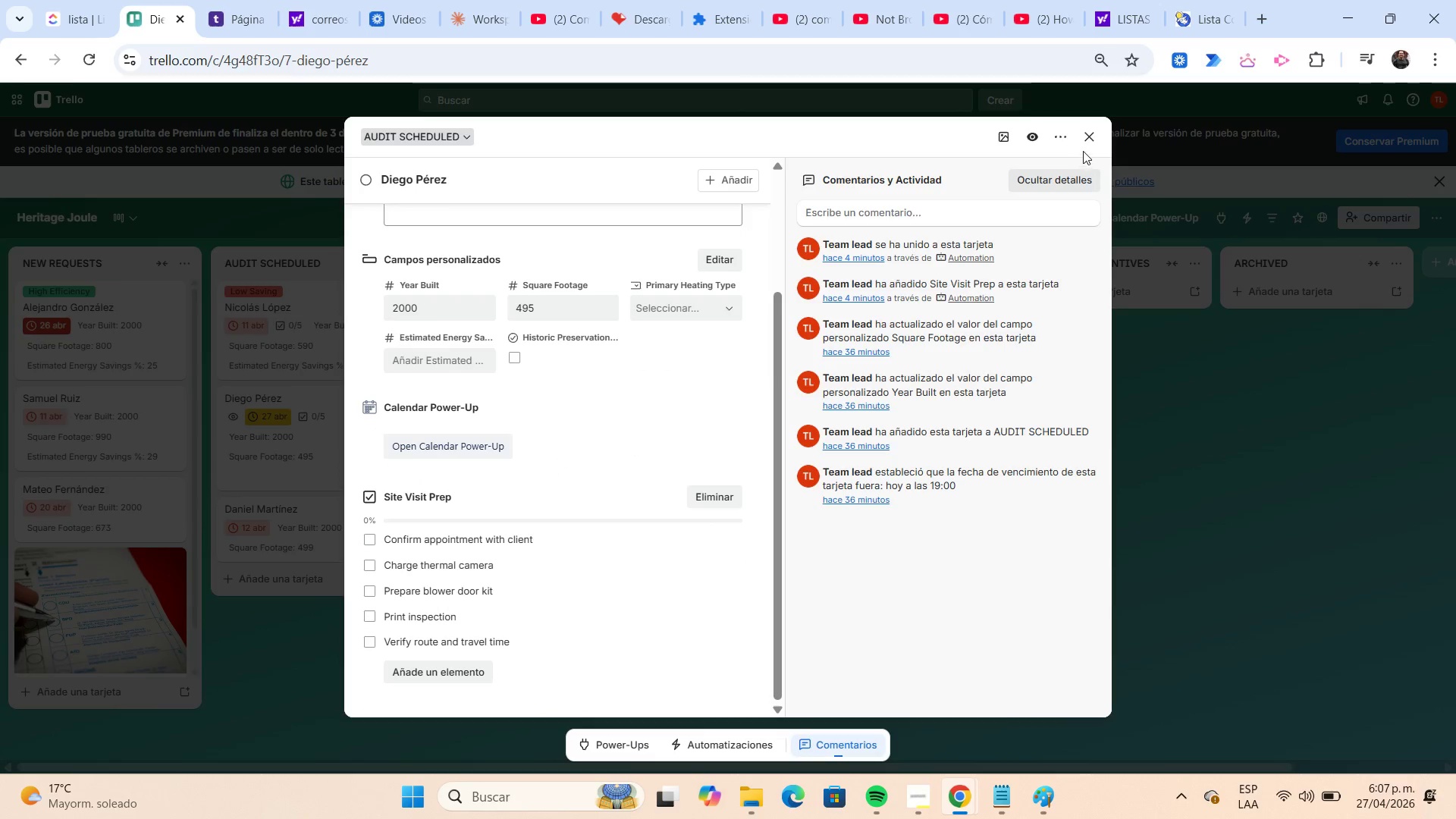 
left_click([1084, 146])
 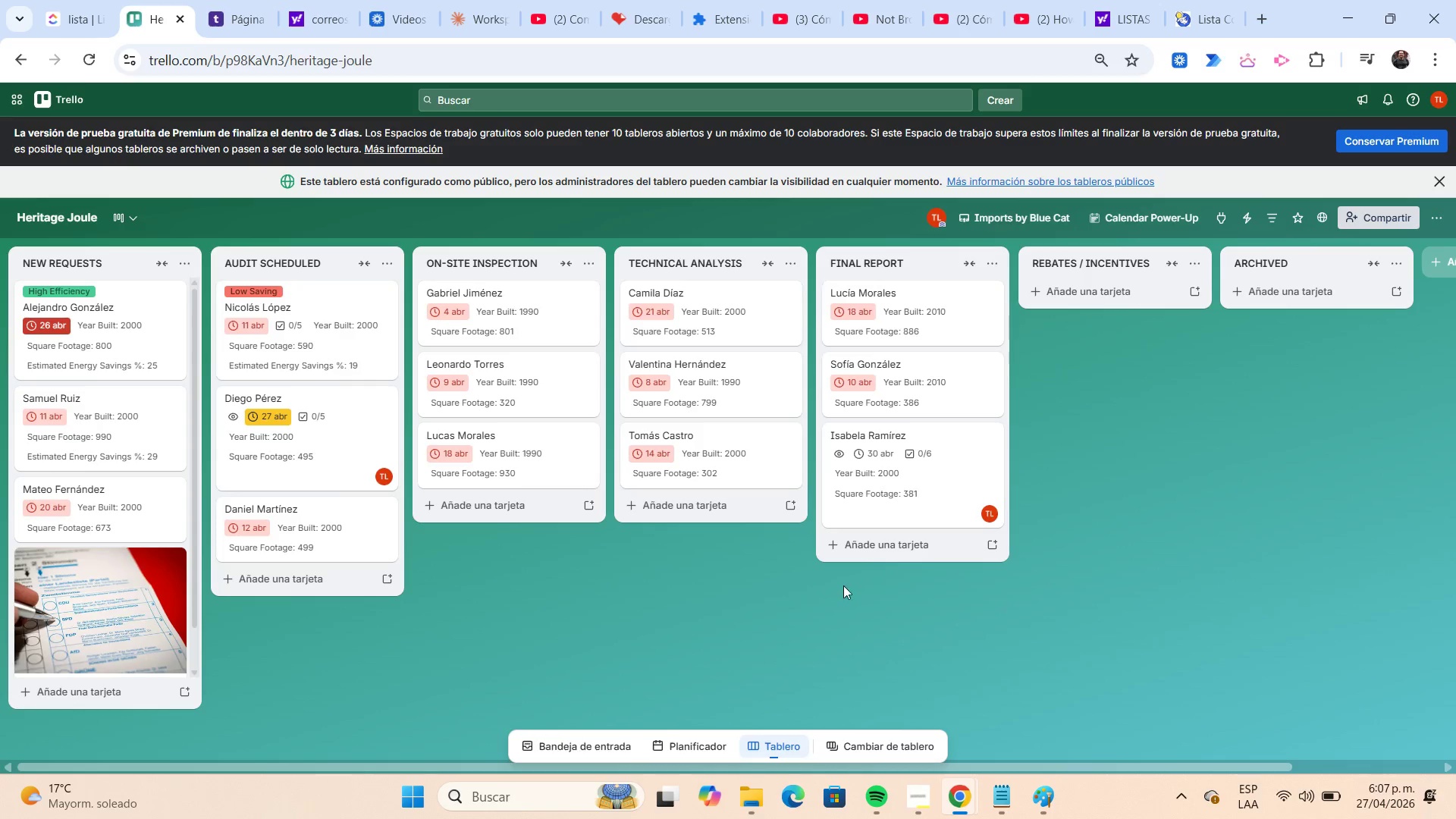 
left_click([886, 478])
 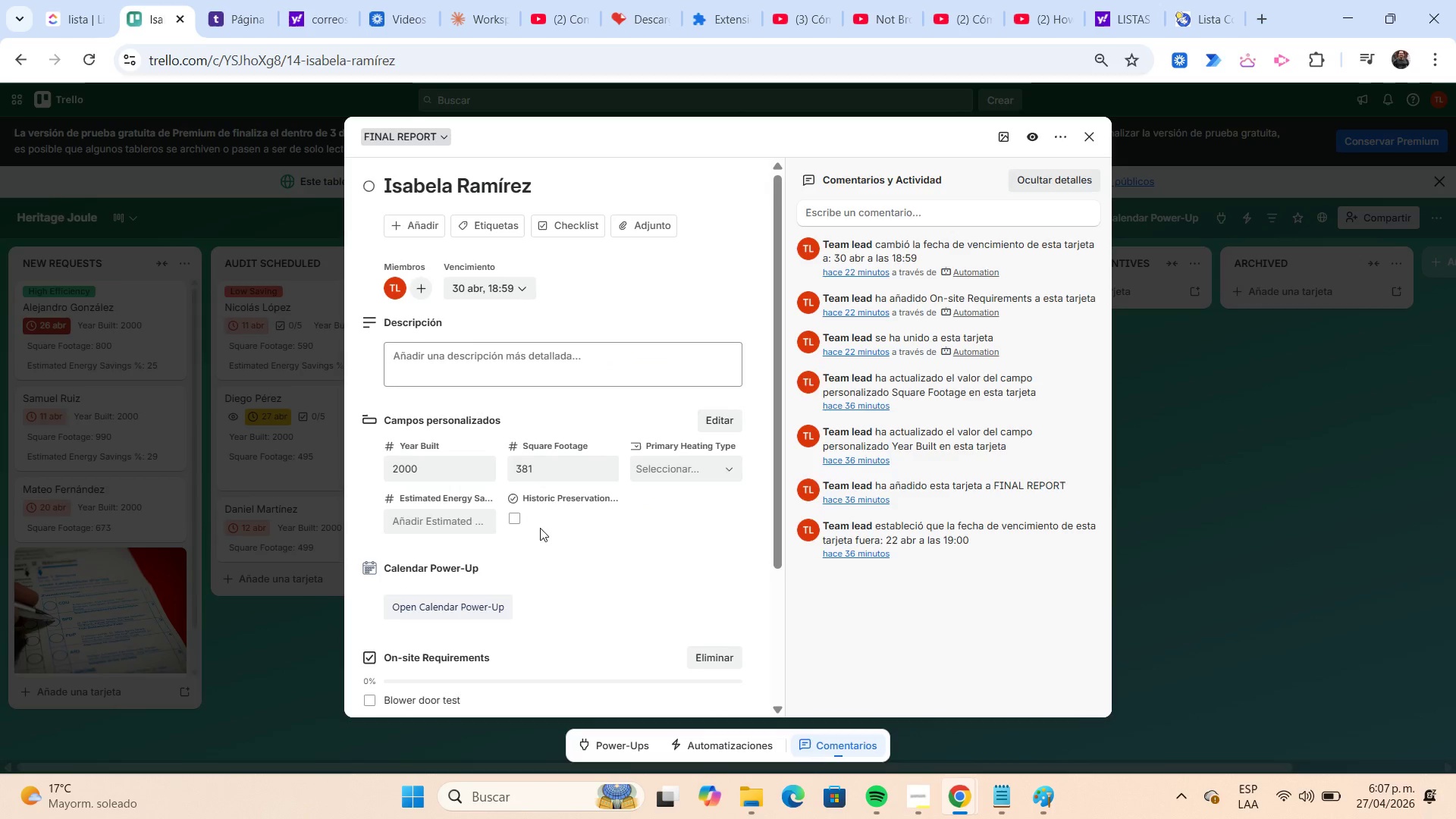 
scroll: coordinate [560, 522], scroll_direction: down, amount: 3.0
 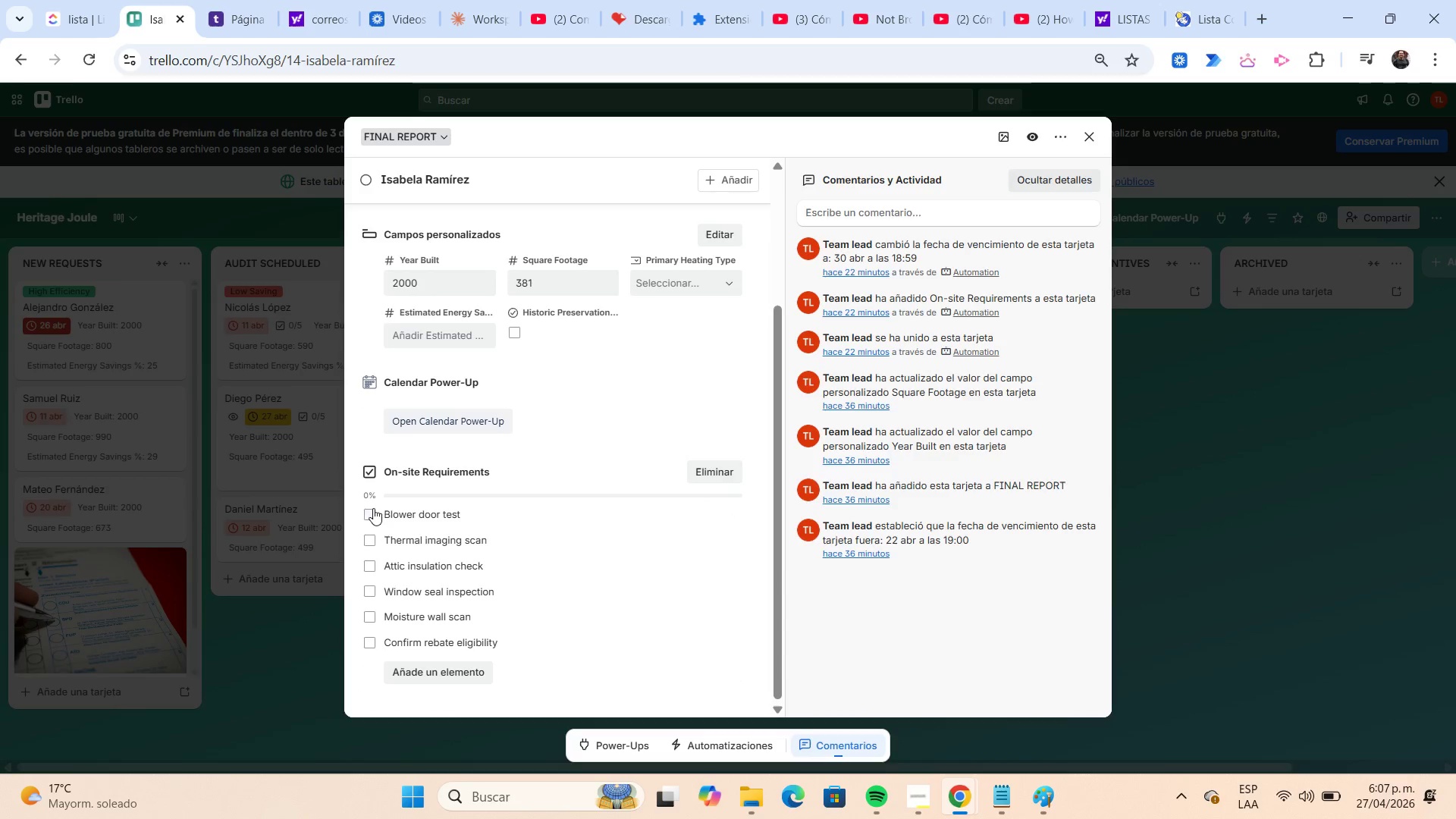 
left_click([372, 535])
 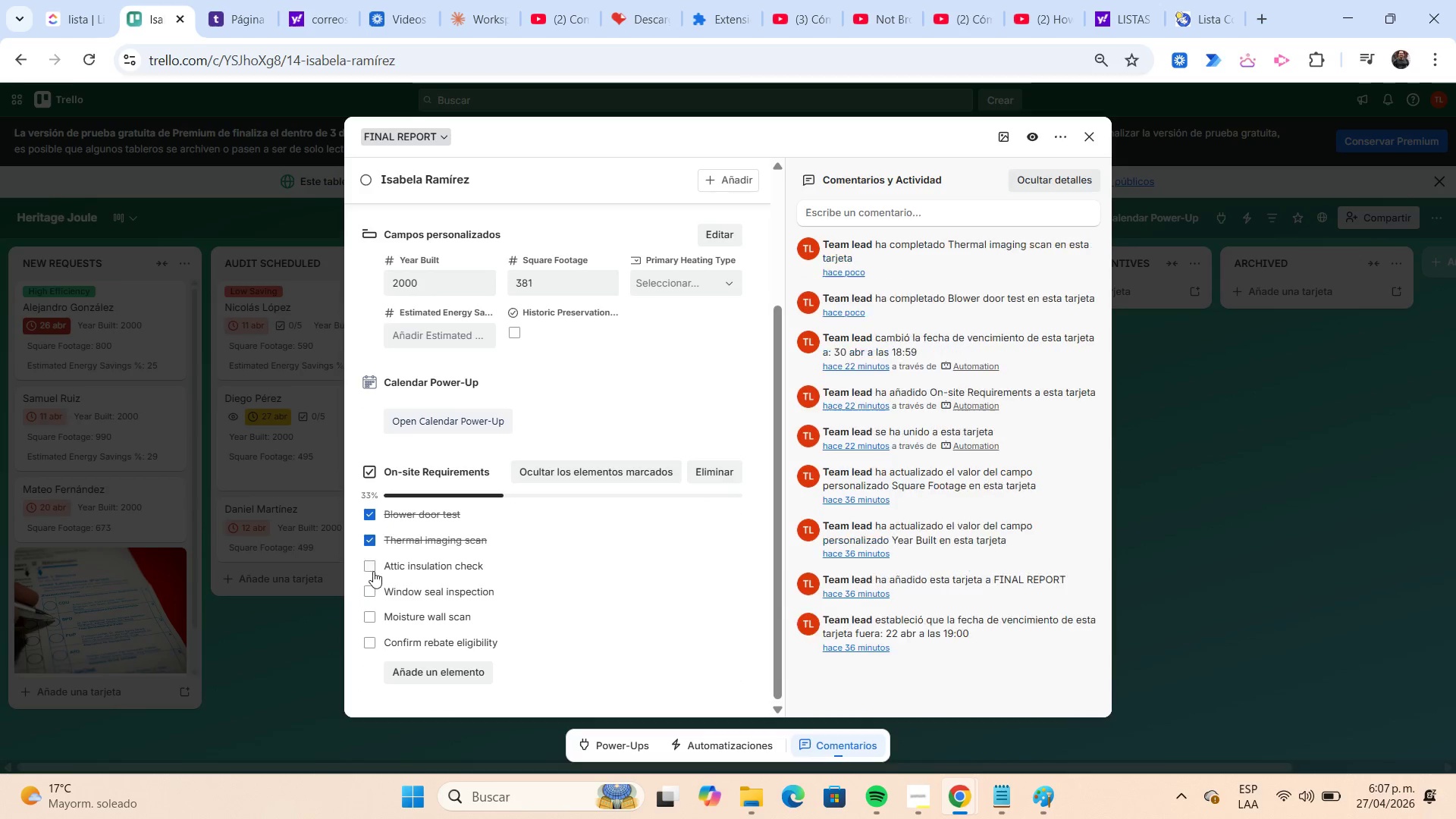 
left_click([373, 571])
 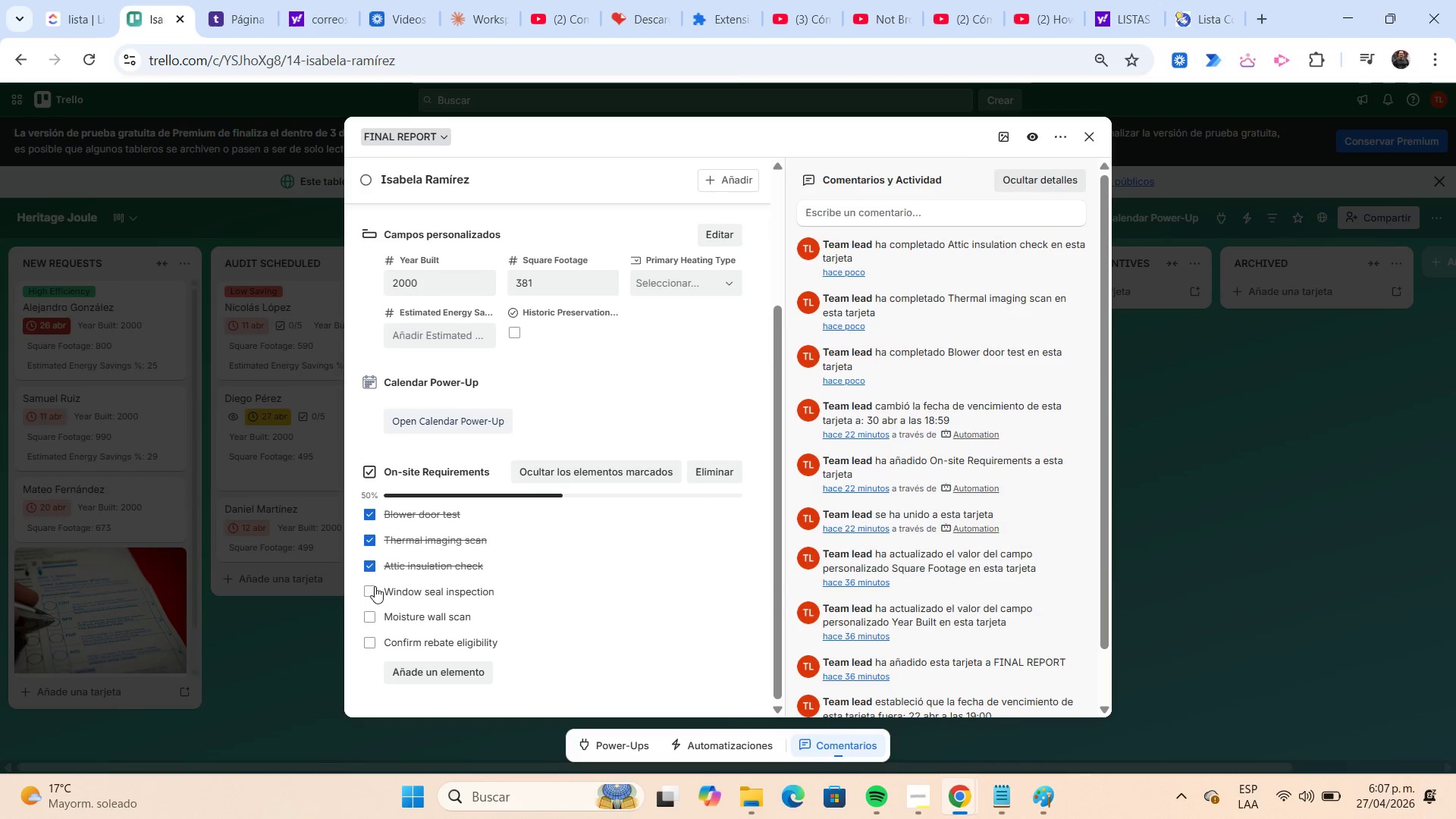 
left_click([371, 589])
 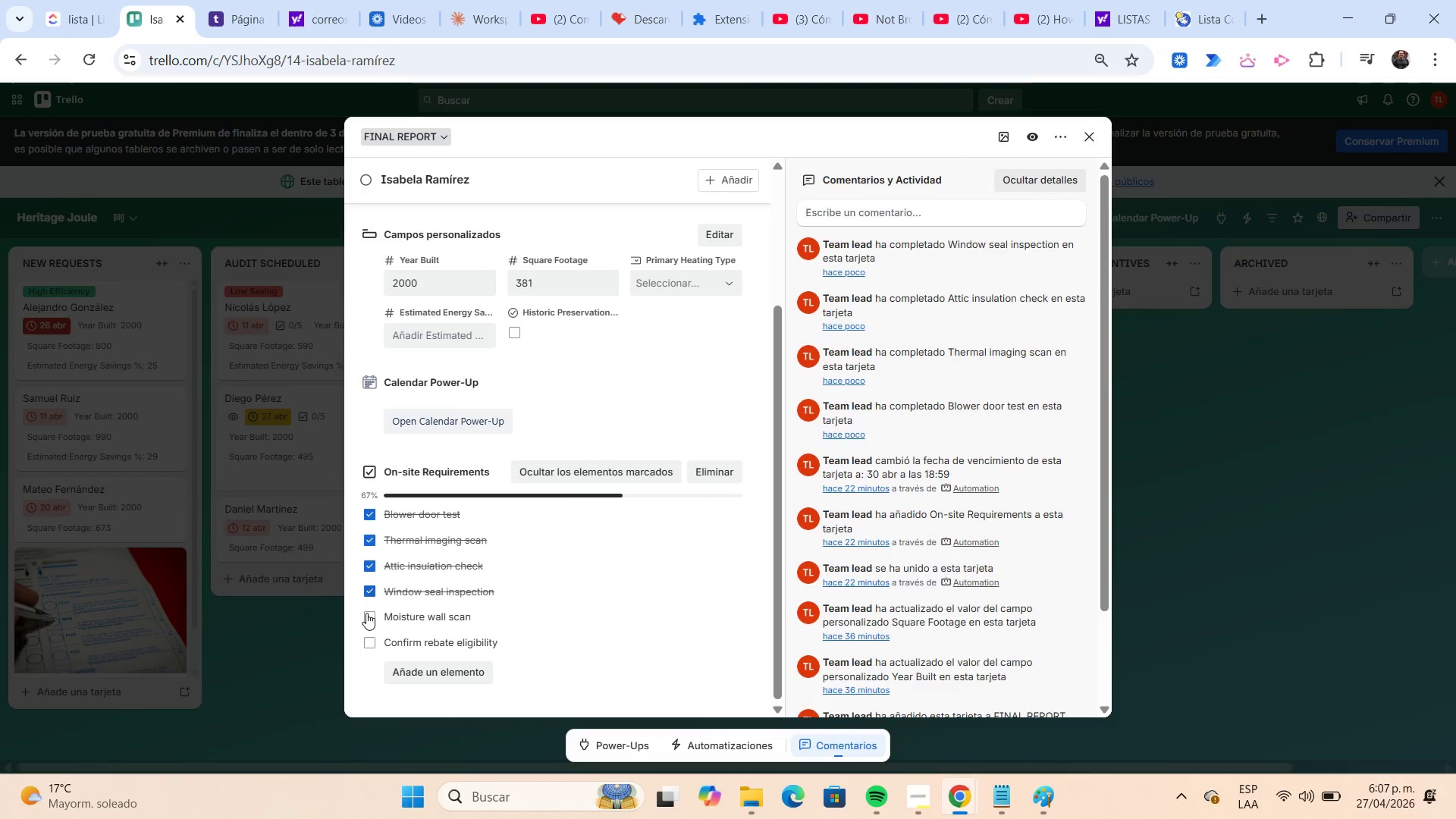 
left_click([366, 613])
 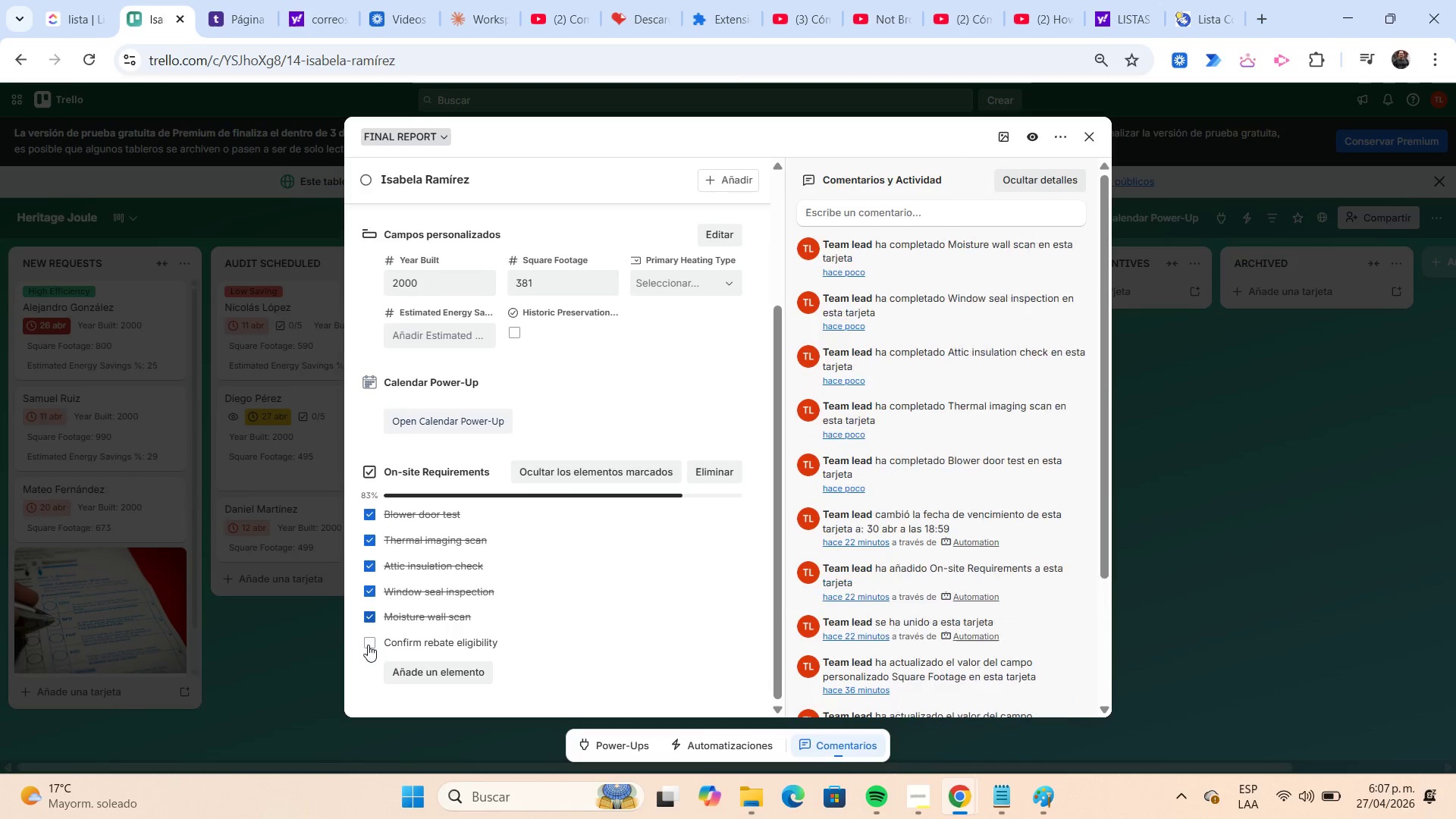 
left_click([368, 645])
 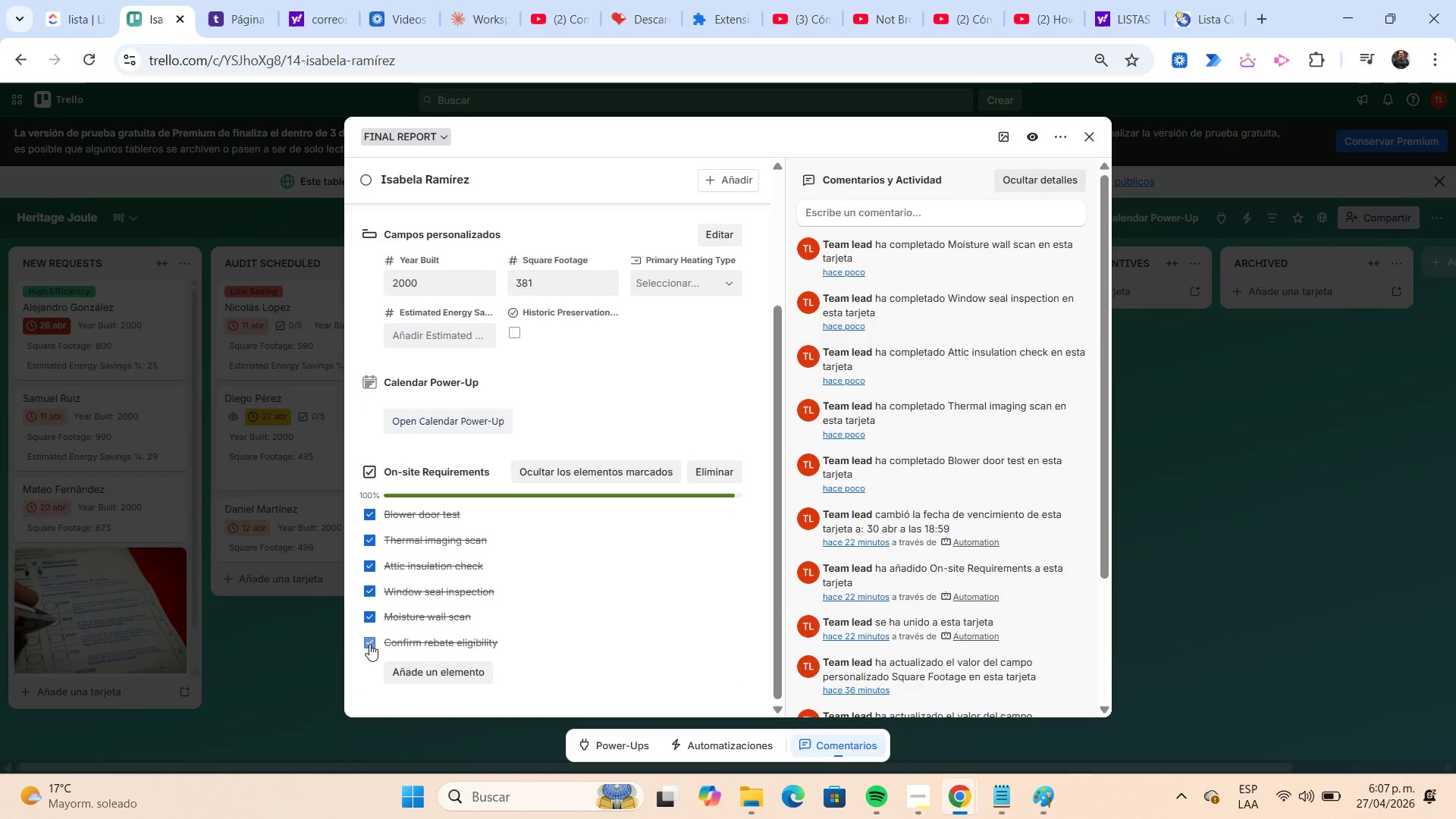 
scroll: coordinate [369, 643], scroll_direction: down, amount: 4.0
 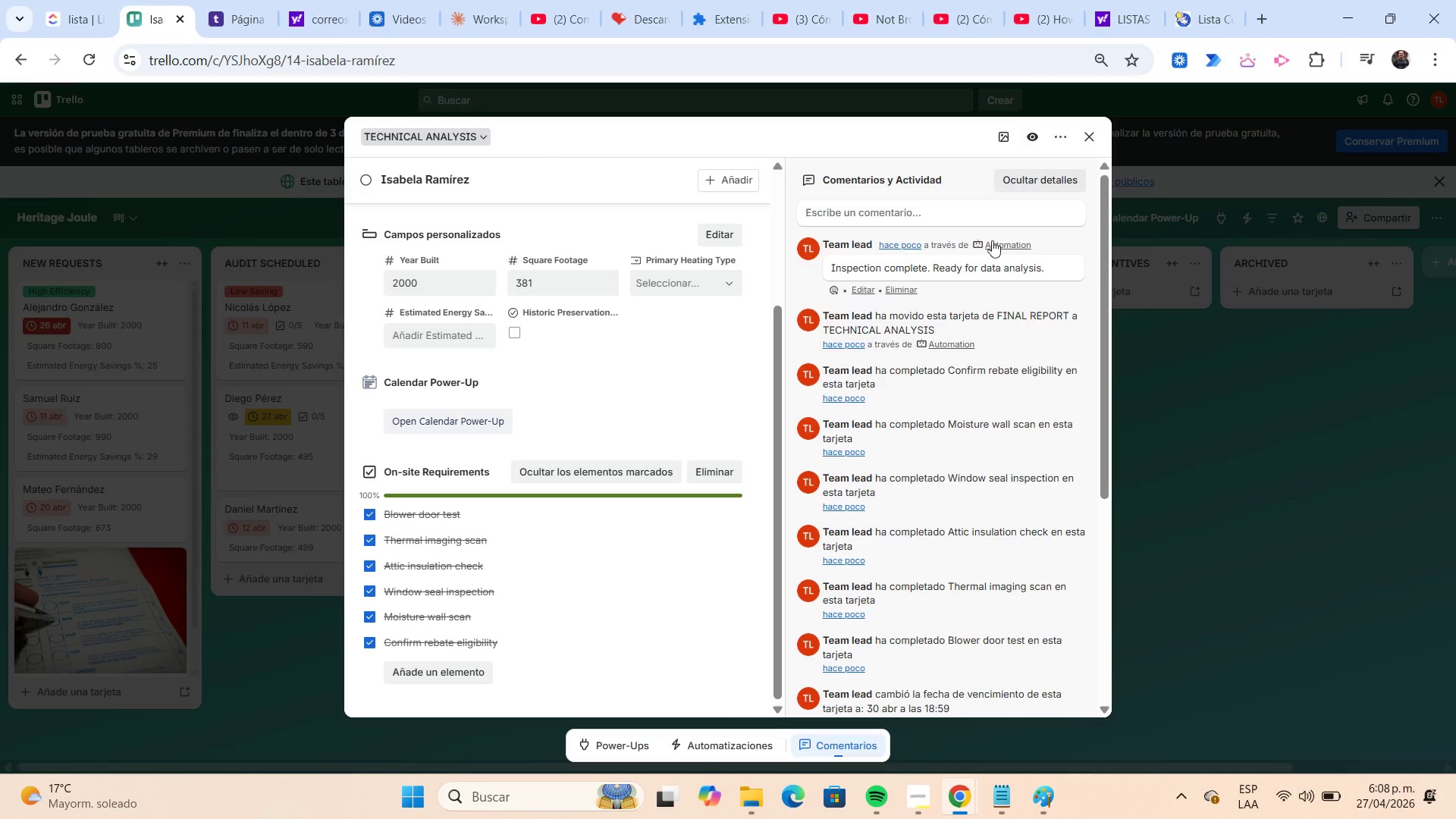 
left_click([1092, 140])
 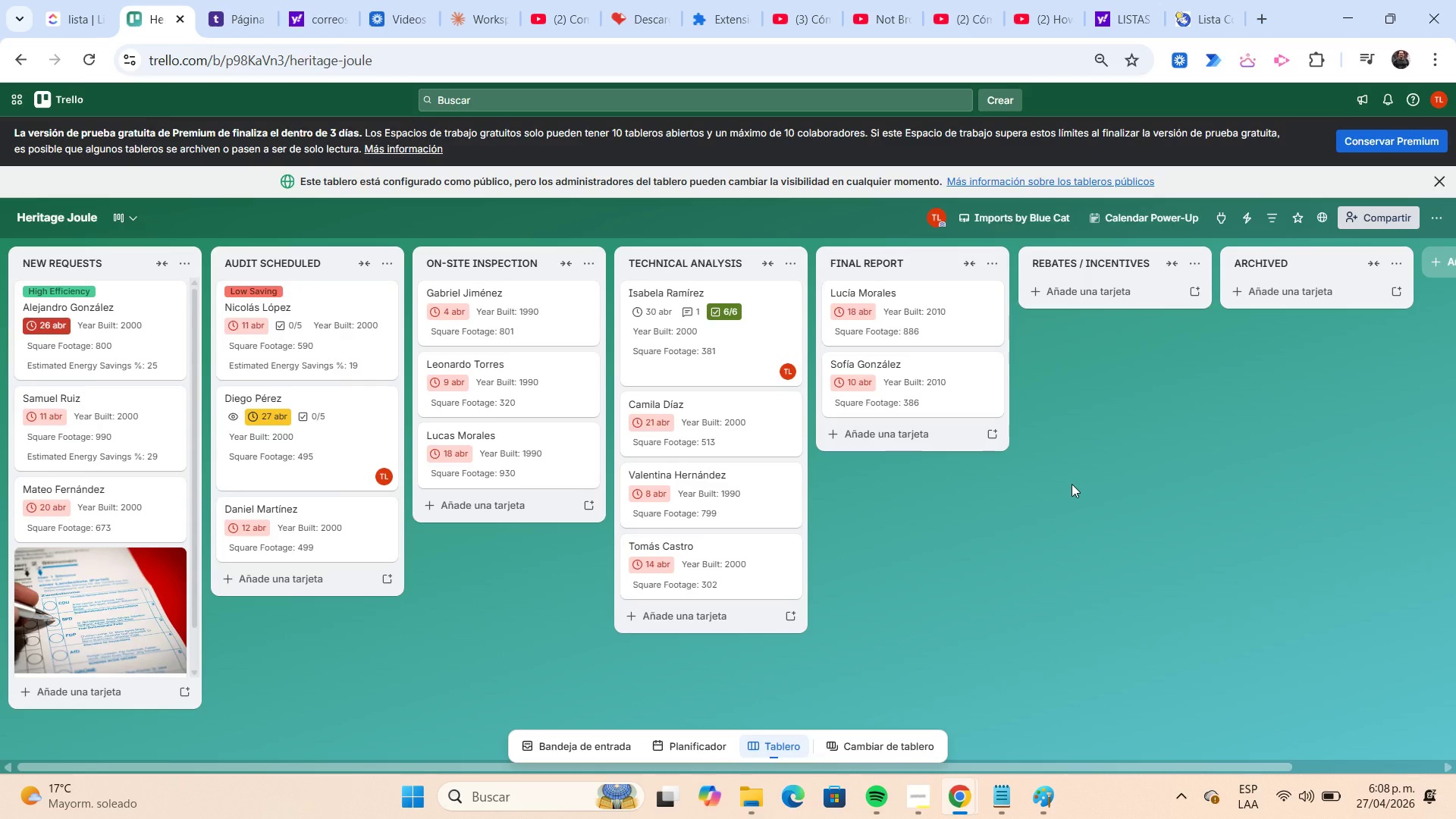 
wait(11.77)
 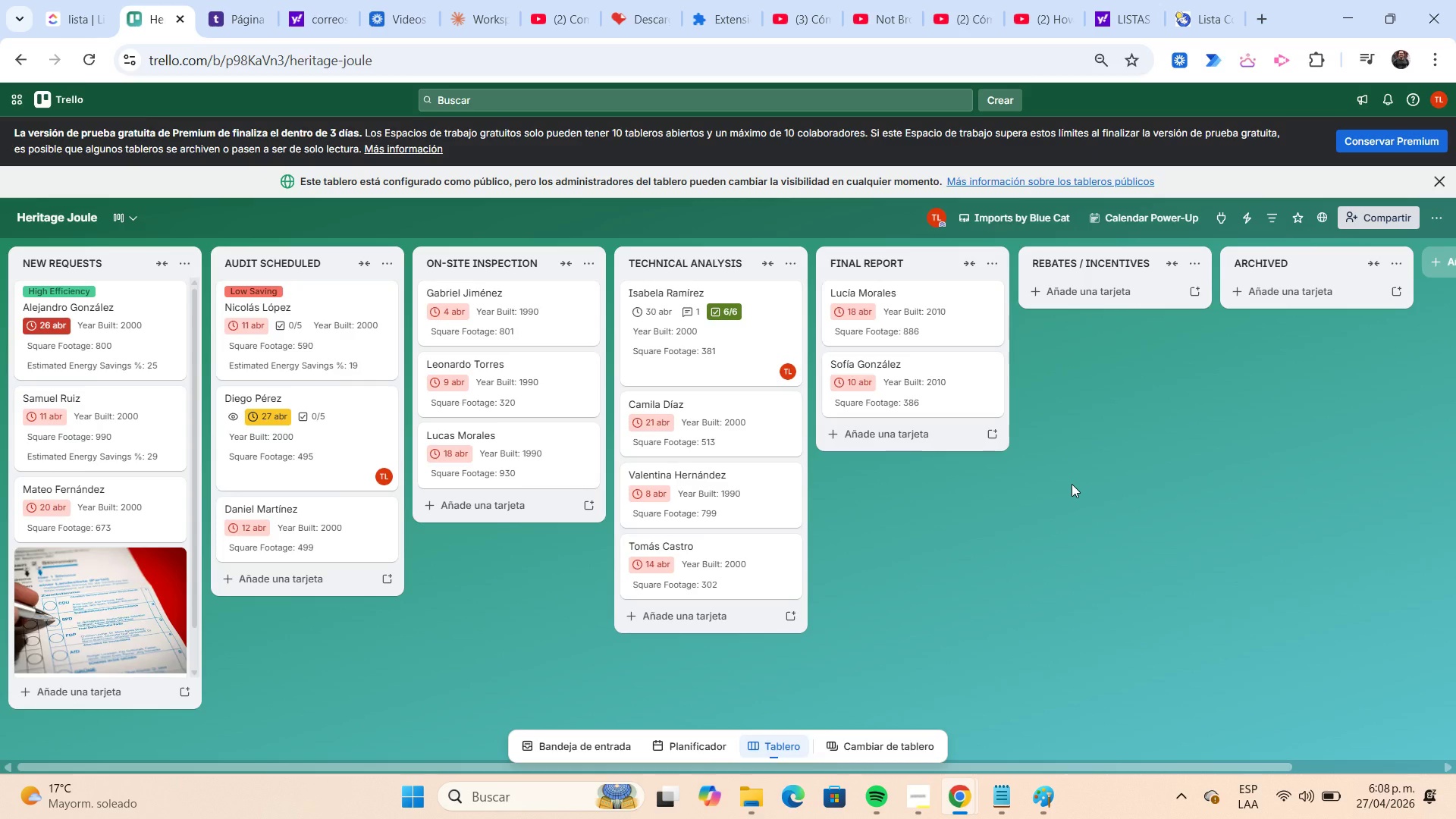 
left_click([1241, 225])
 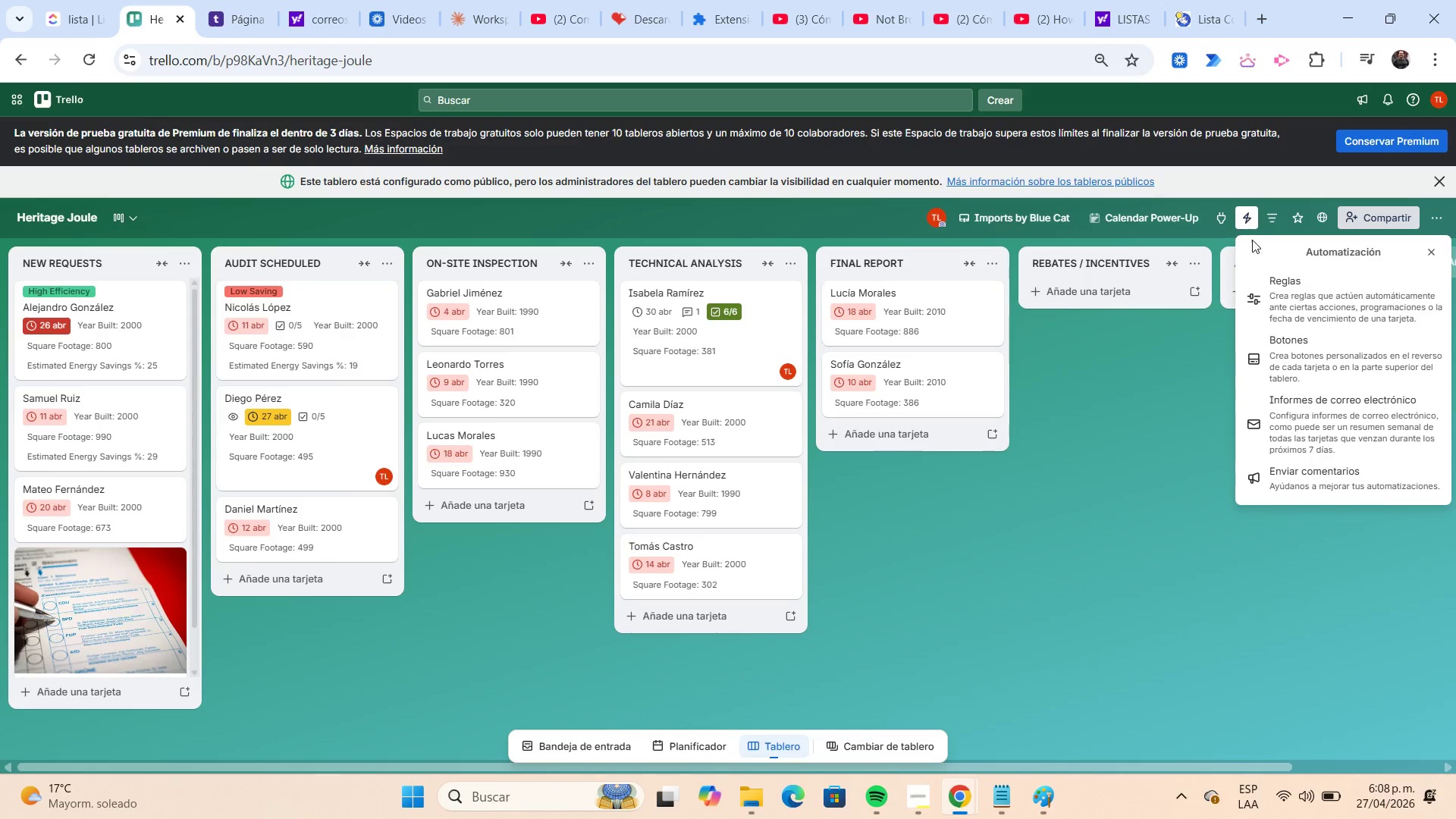 
left_click([1282, 285])
 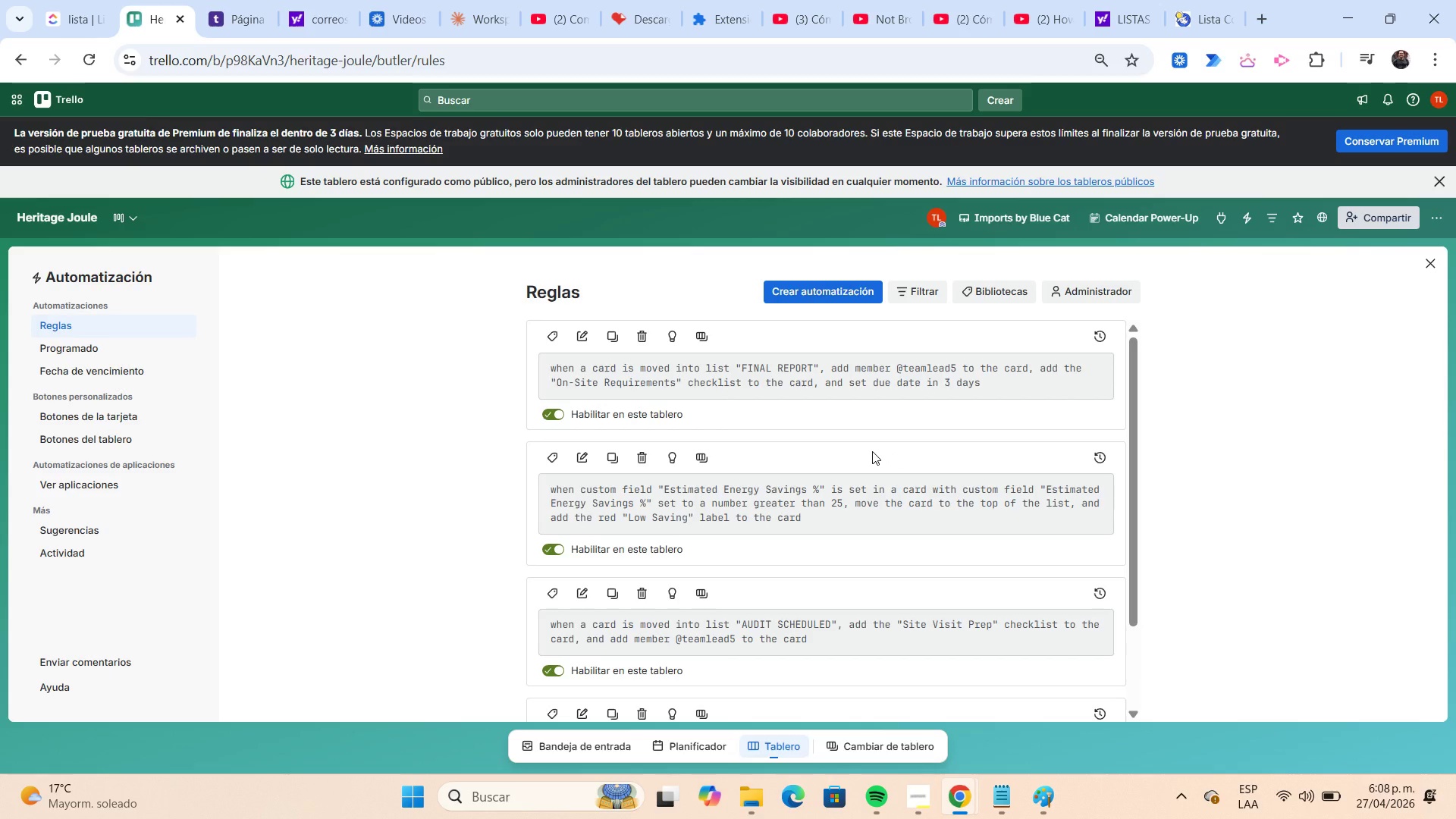 
wait(7.0)
 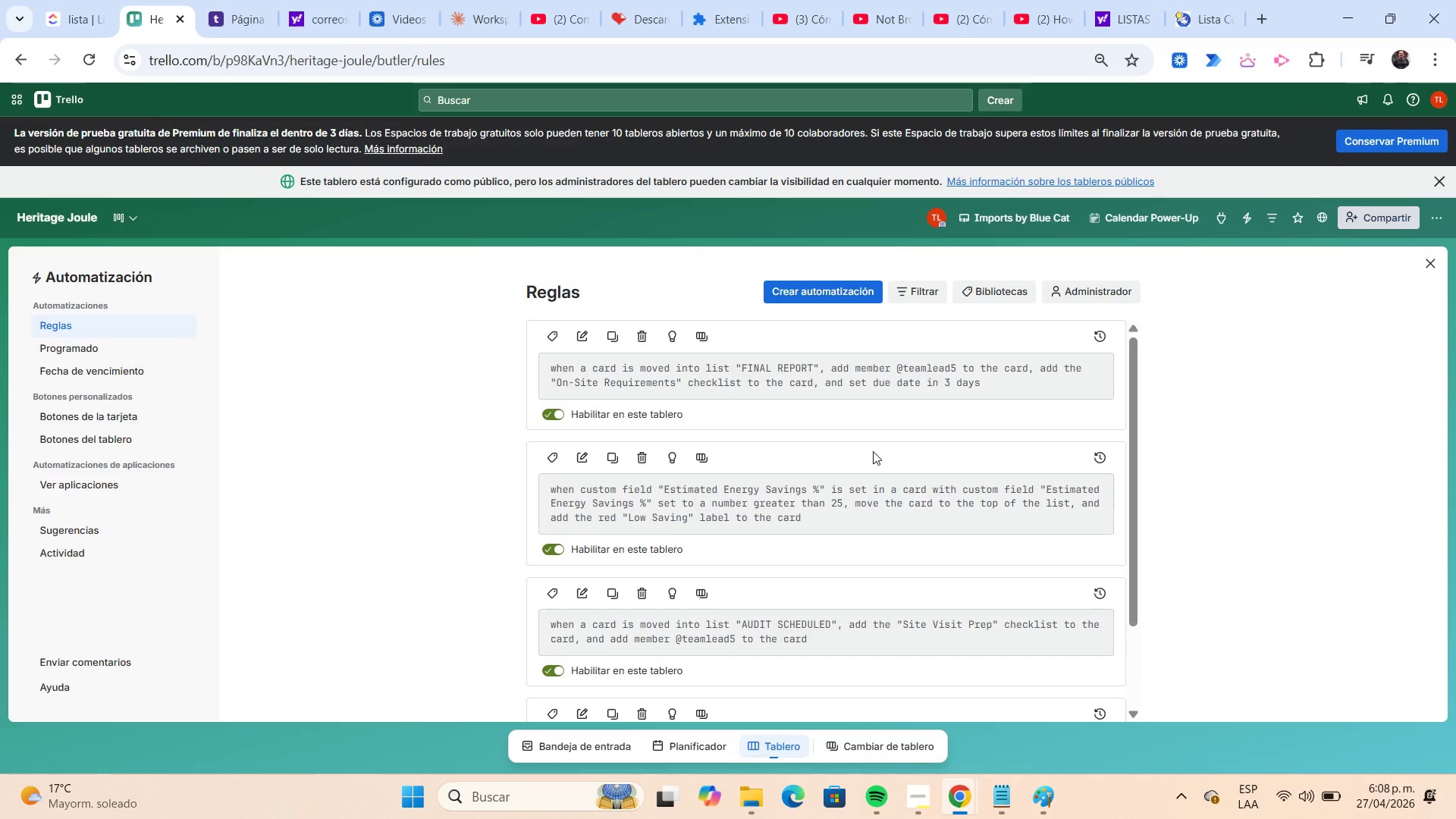 
scroll: coordinate [872, 451], scroll_direction: down, amount: 1.0
 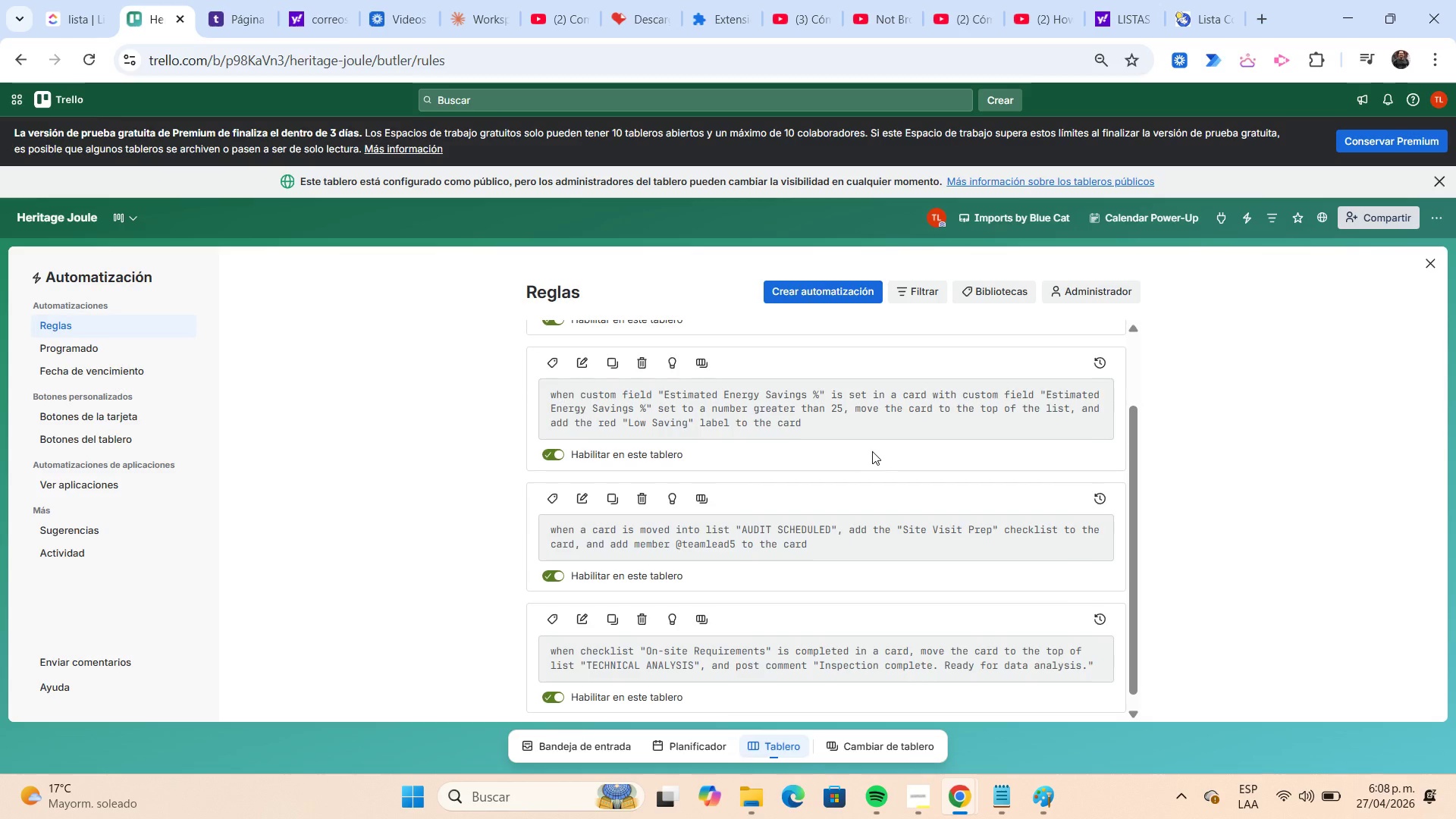 
wait(5.66)
 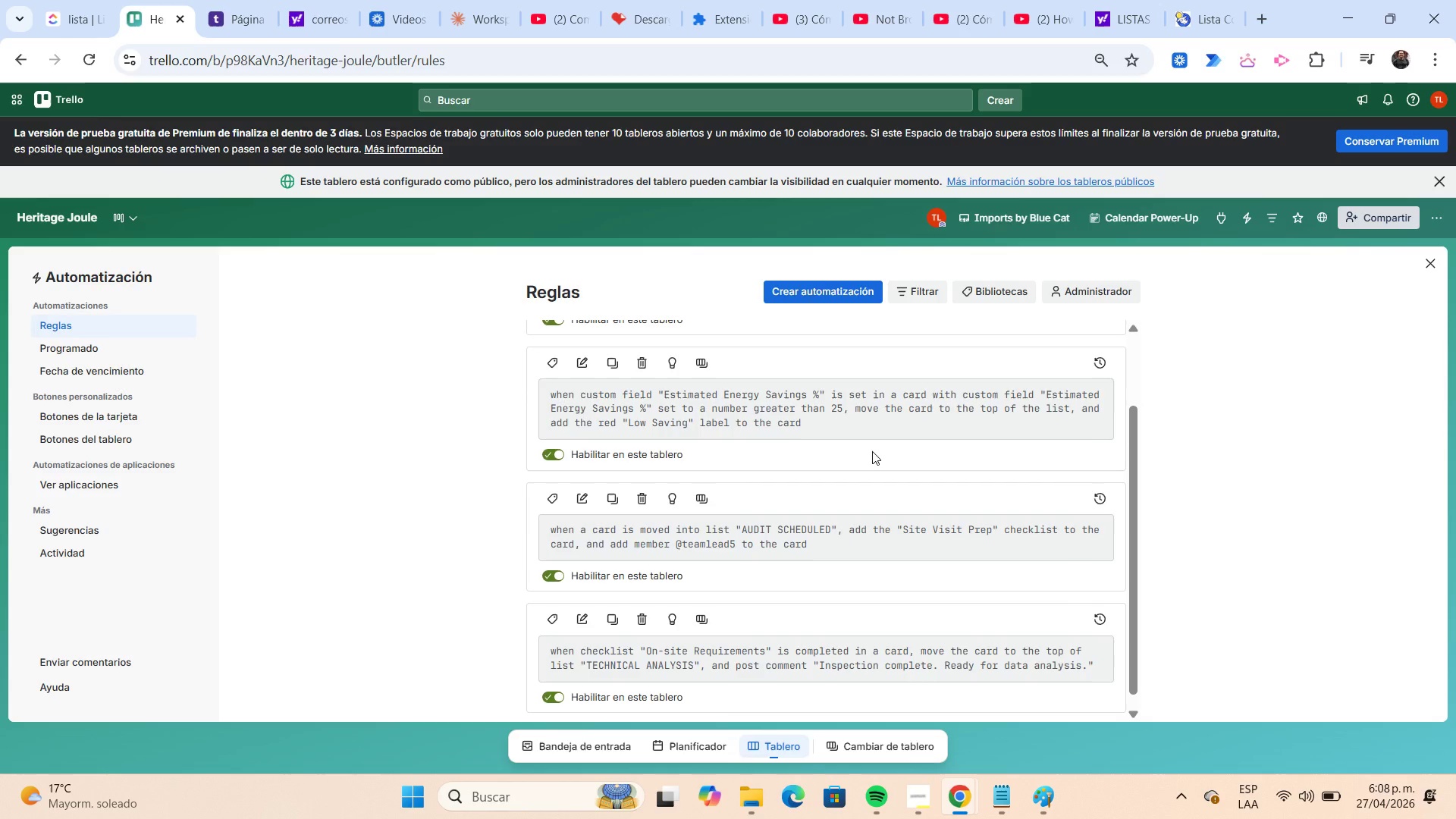 
scroll: coordinate [872, 451], scroll_direction: up, amount: 1.0
 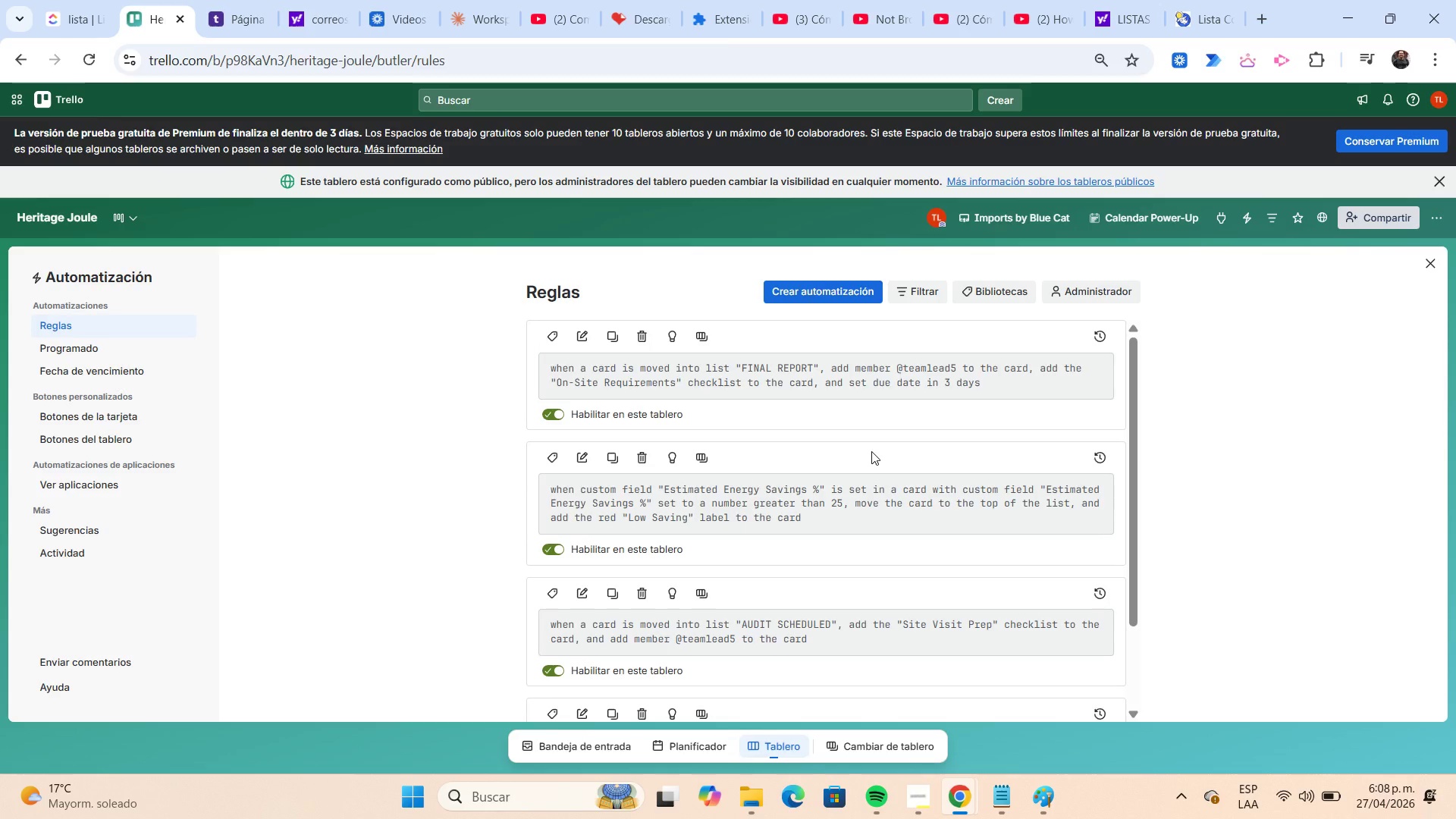 
wait(8.17)
 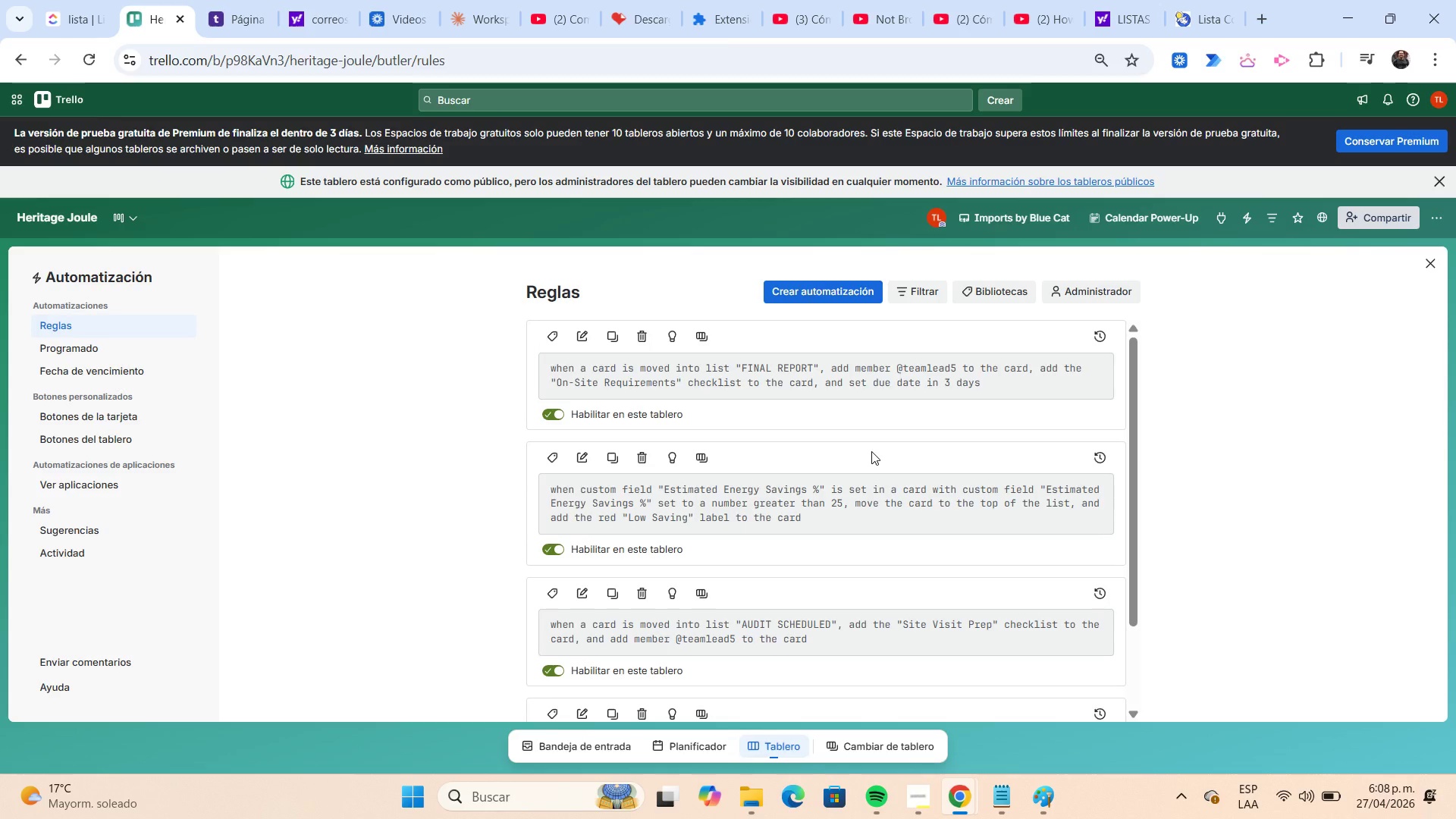 
left_click([1423, 270])
 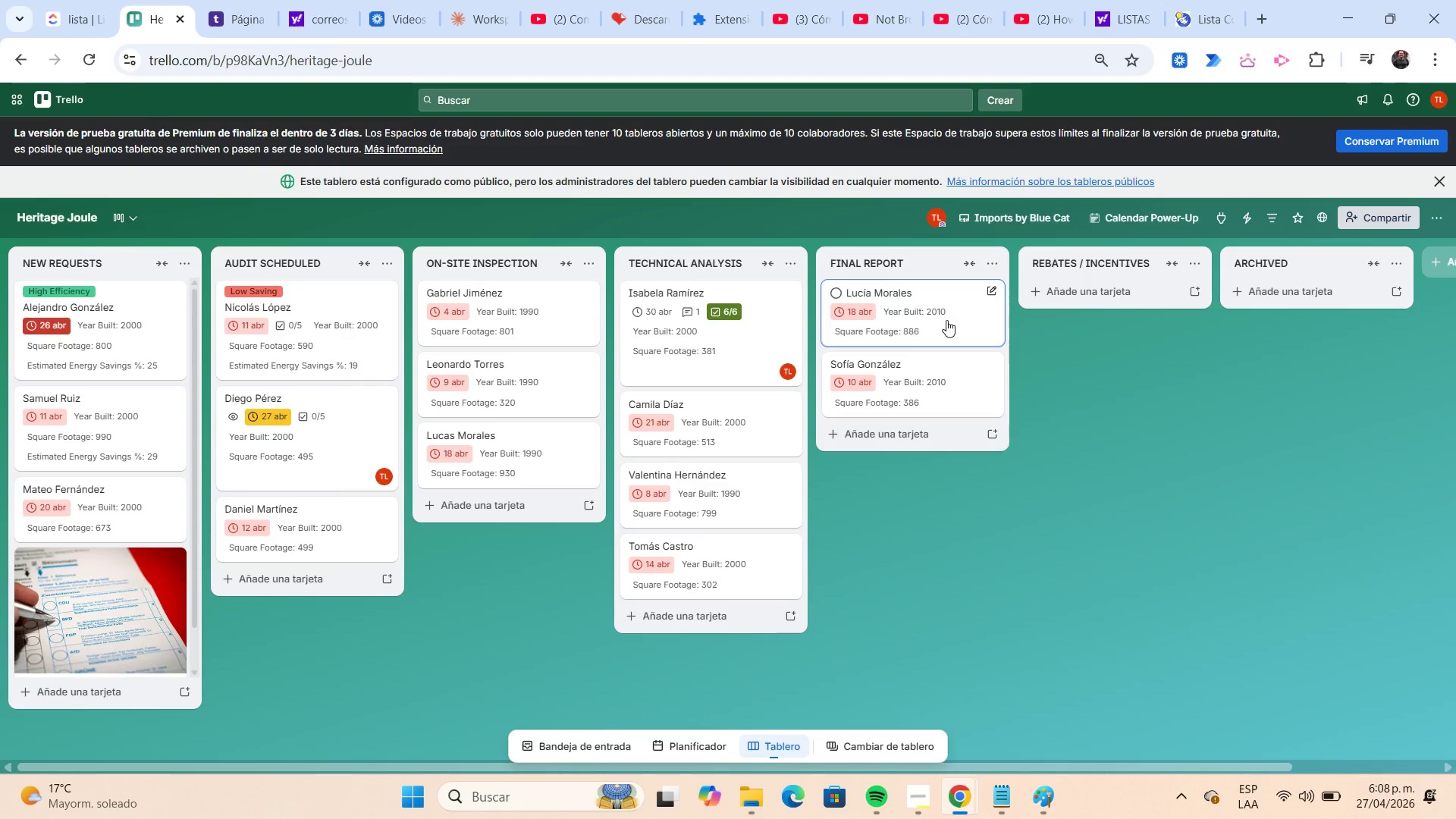 
wait(13.41)
 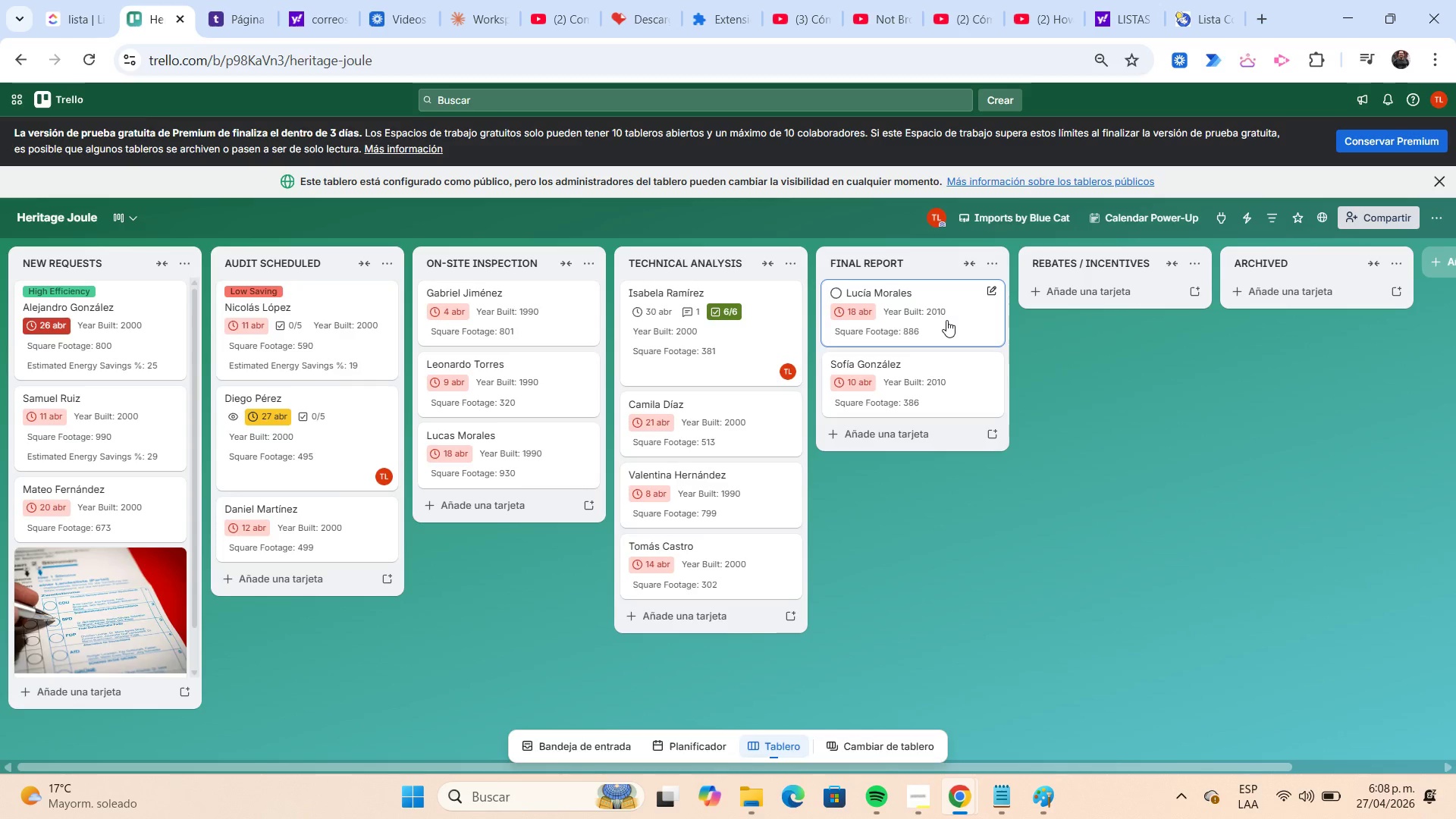 
left_click([1241, 221])
 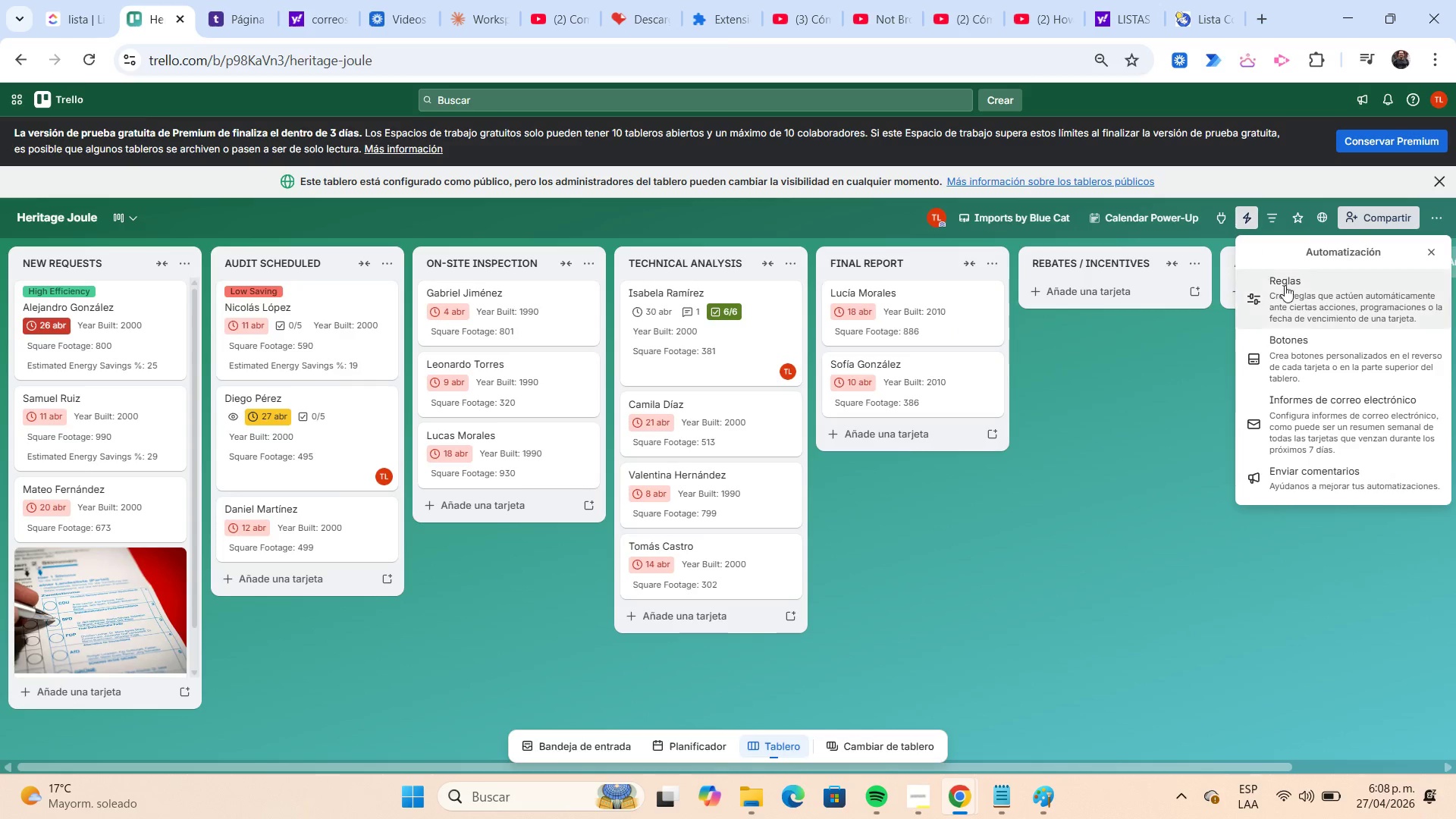 
left_click([1286, 287])
 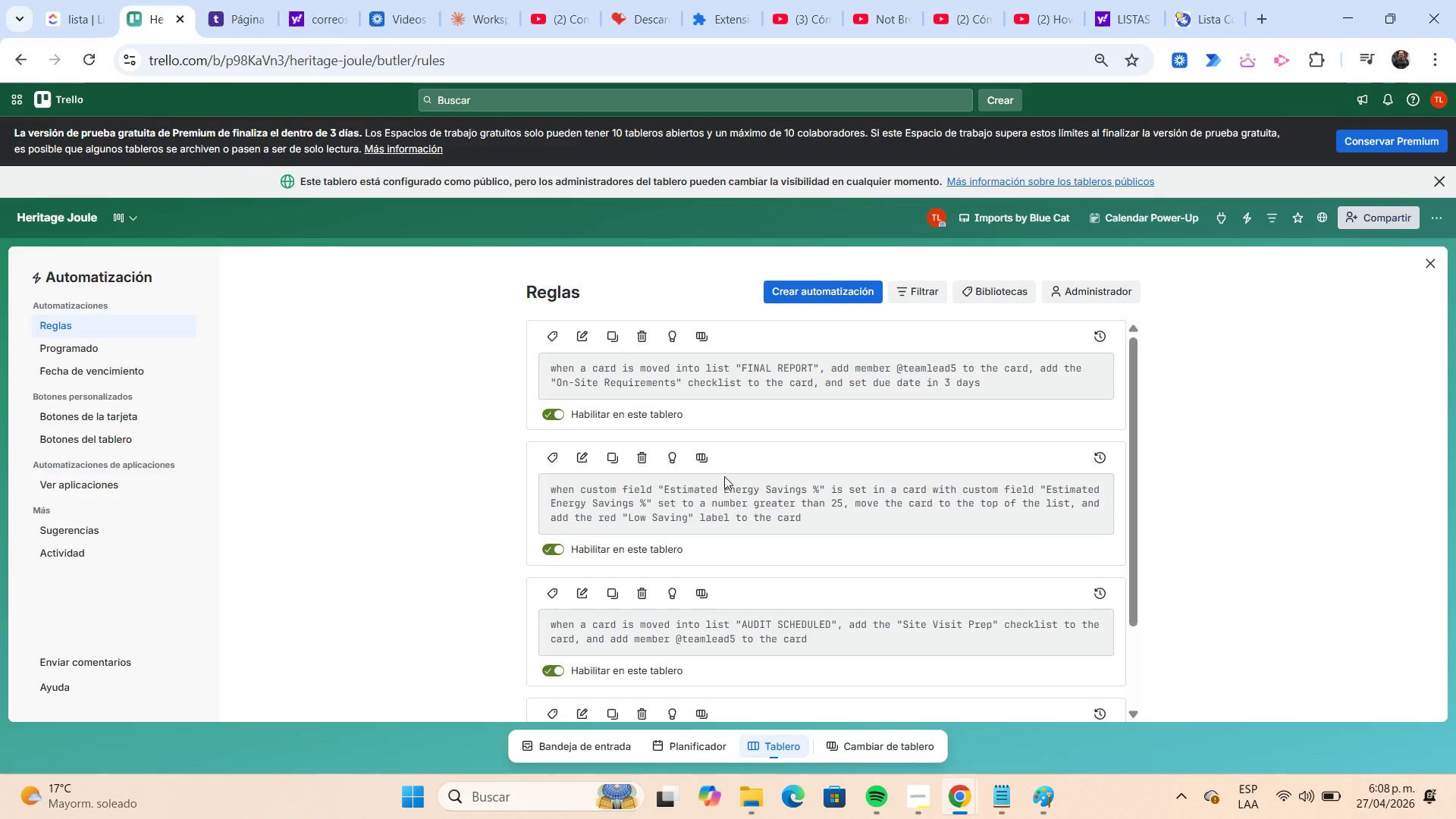 
scroll: coordinate [696, 479], scroll_direction: down, amount: 4.0
 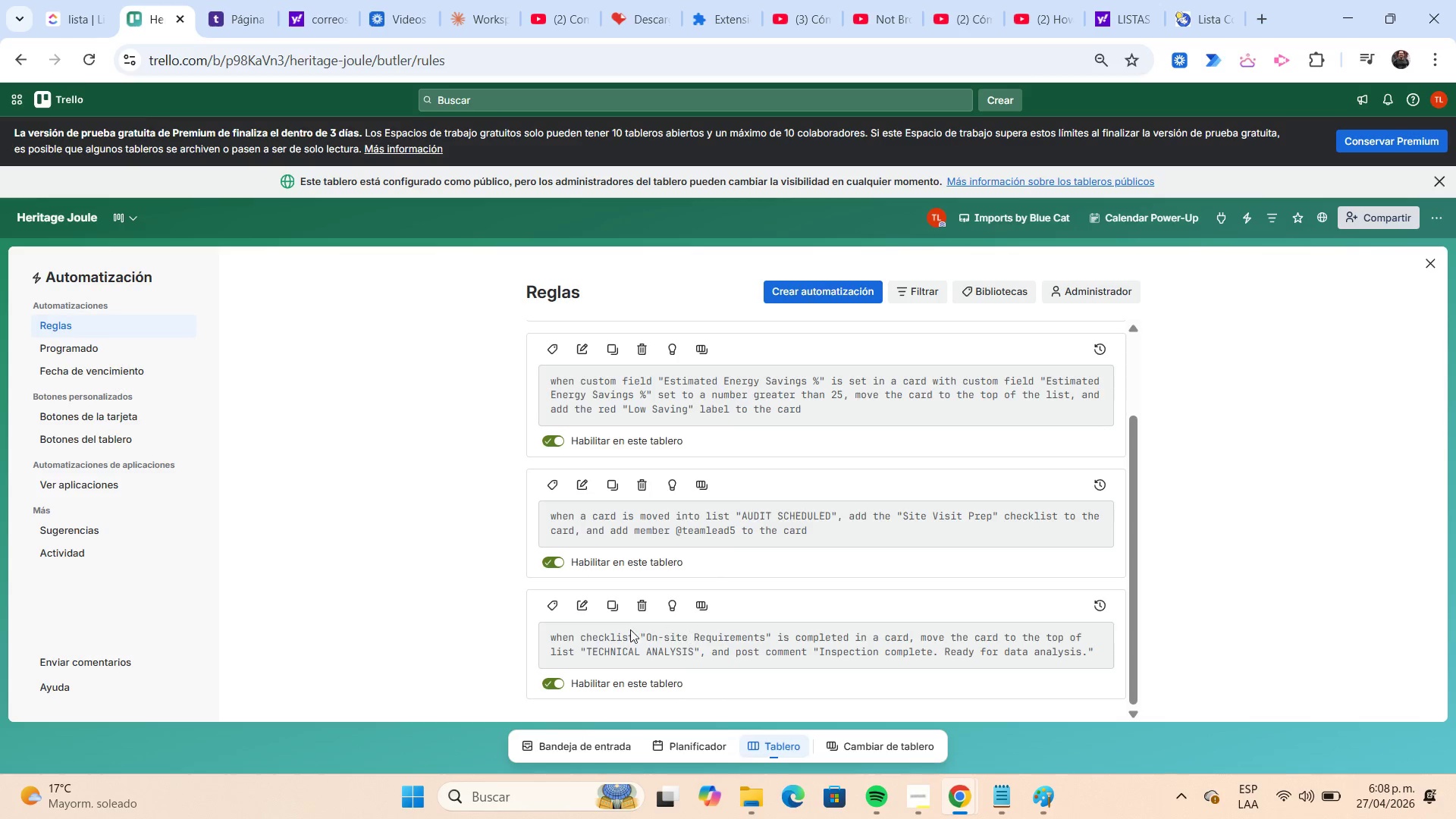 
left_click([578, 610])
 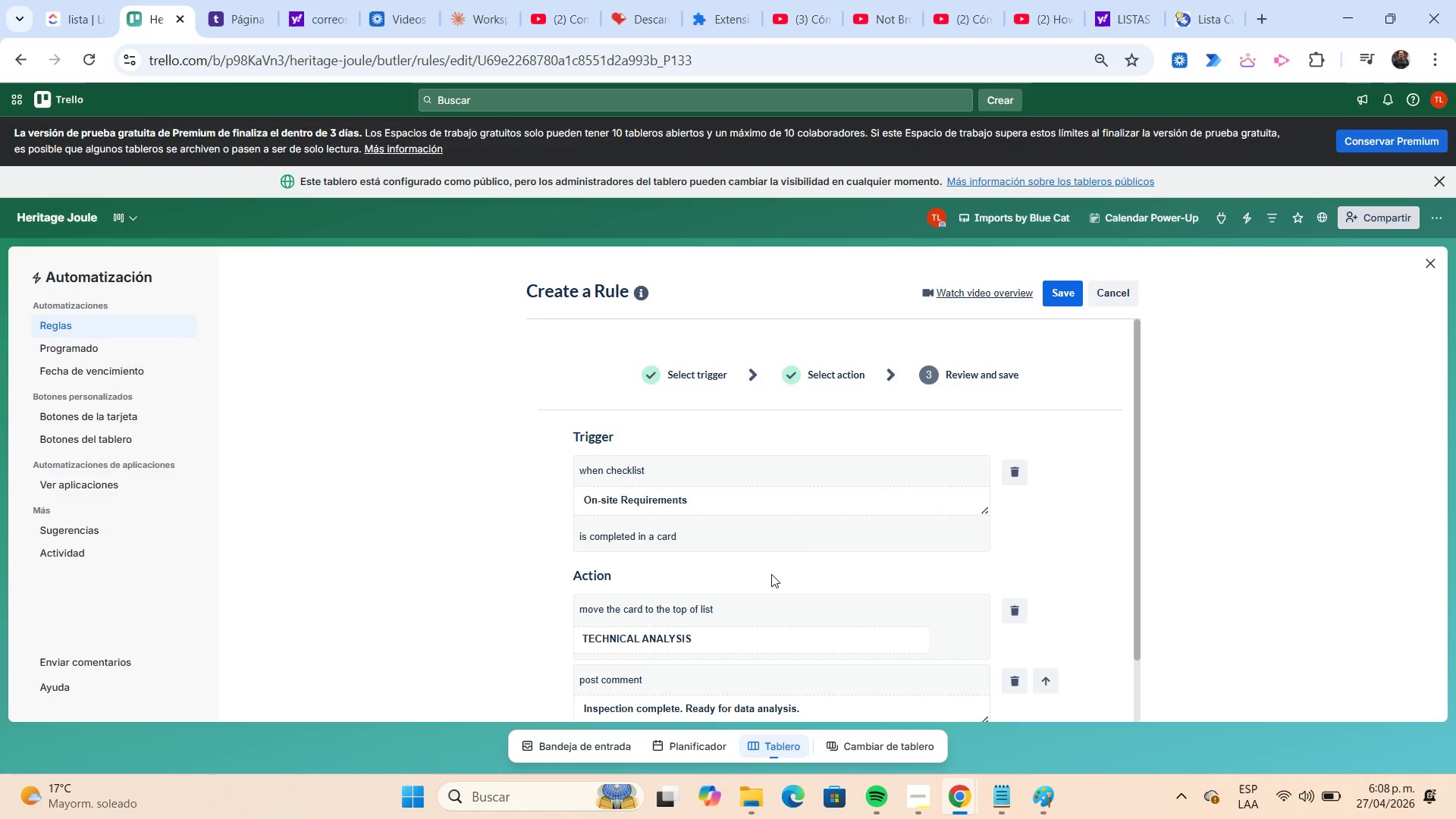 
scroll: coordinate [830, 532], scroll_direction: down, amount: 2.0
 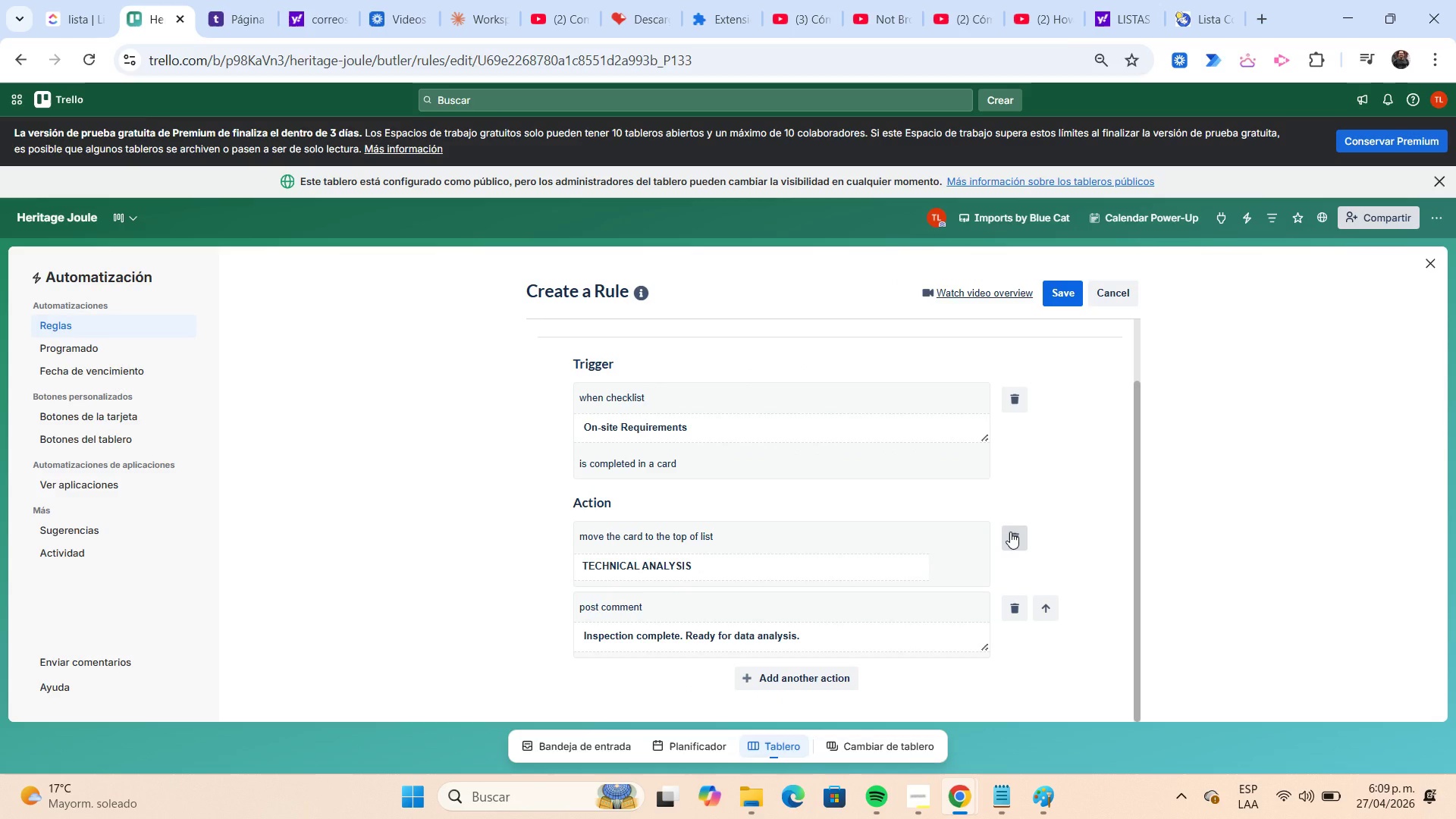 
left_click([1010, 532])
 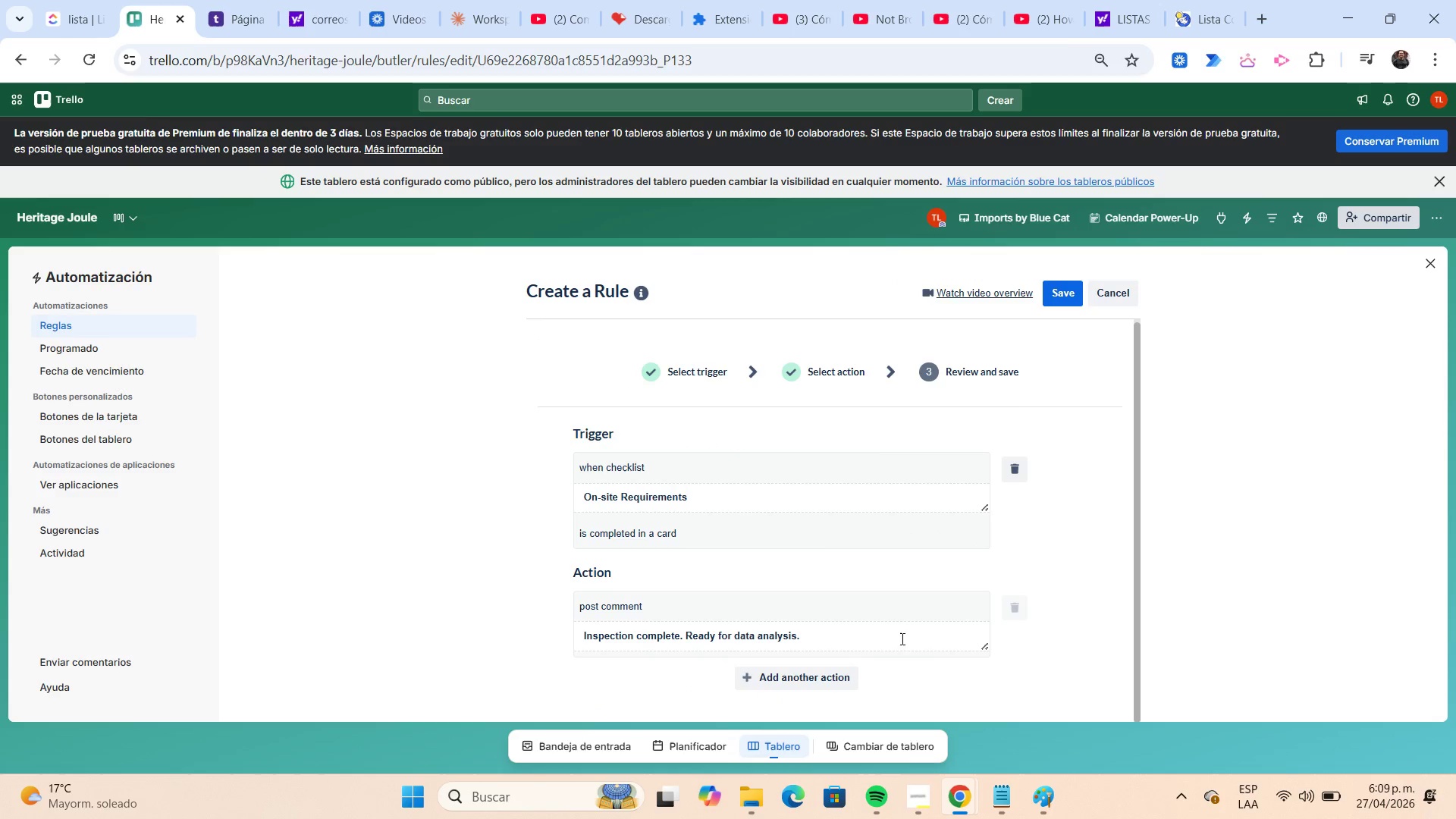 
left_click([836, 684])
 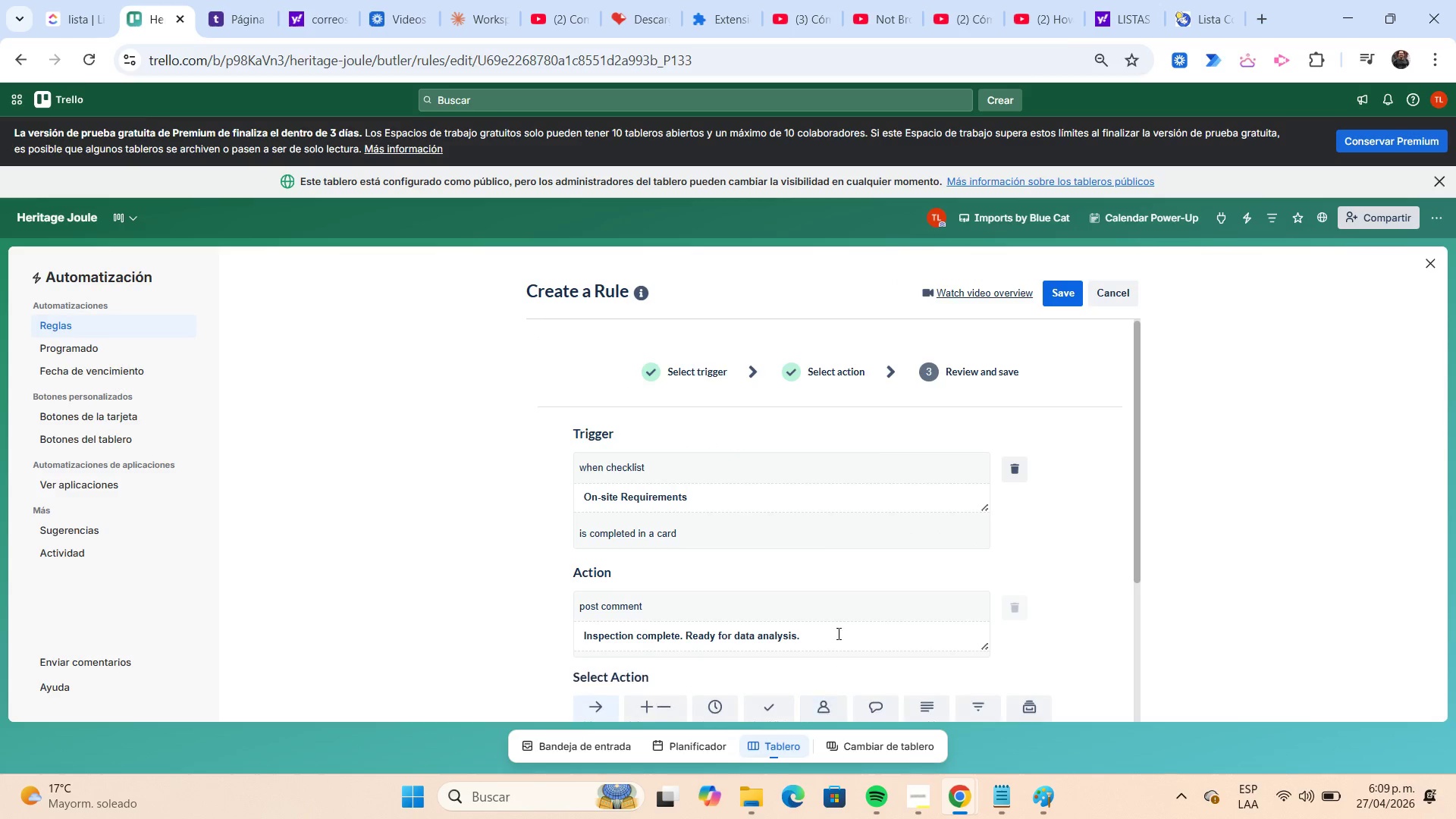 
scroll: coordinate [839, 606], scroll_direction: down, amount: 3.0
 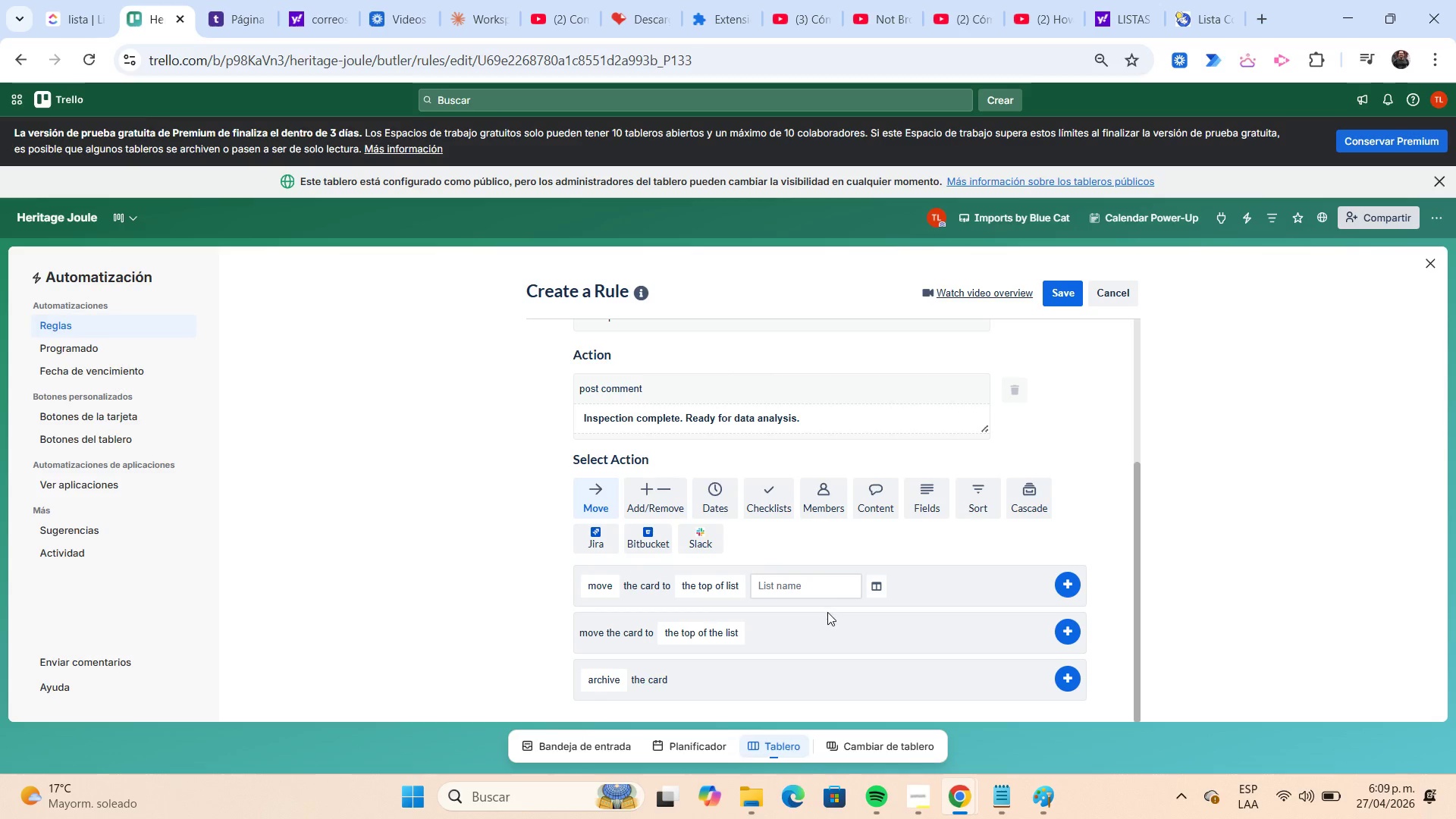 
left_click([821, 590])
 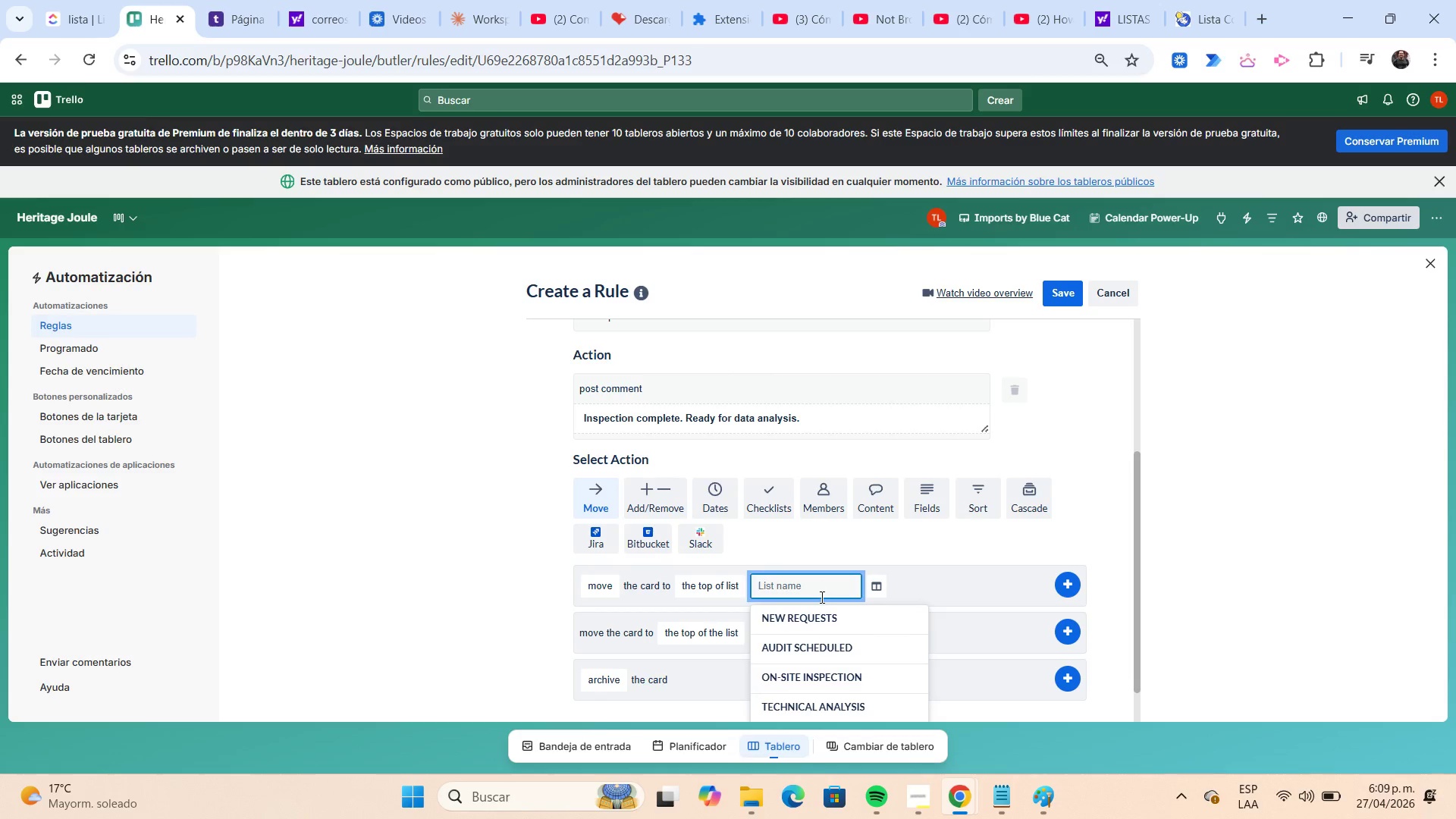 
scroll: coordinate [821, 597], scroll_direction: down, amount: 1.0
 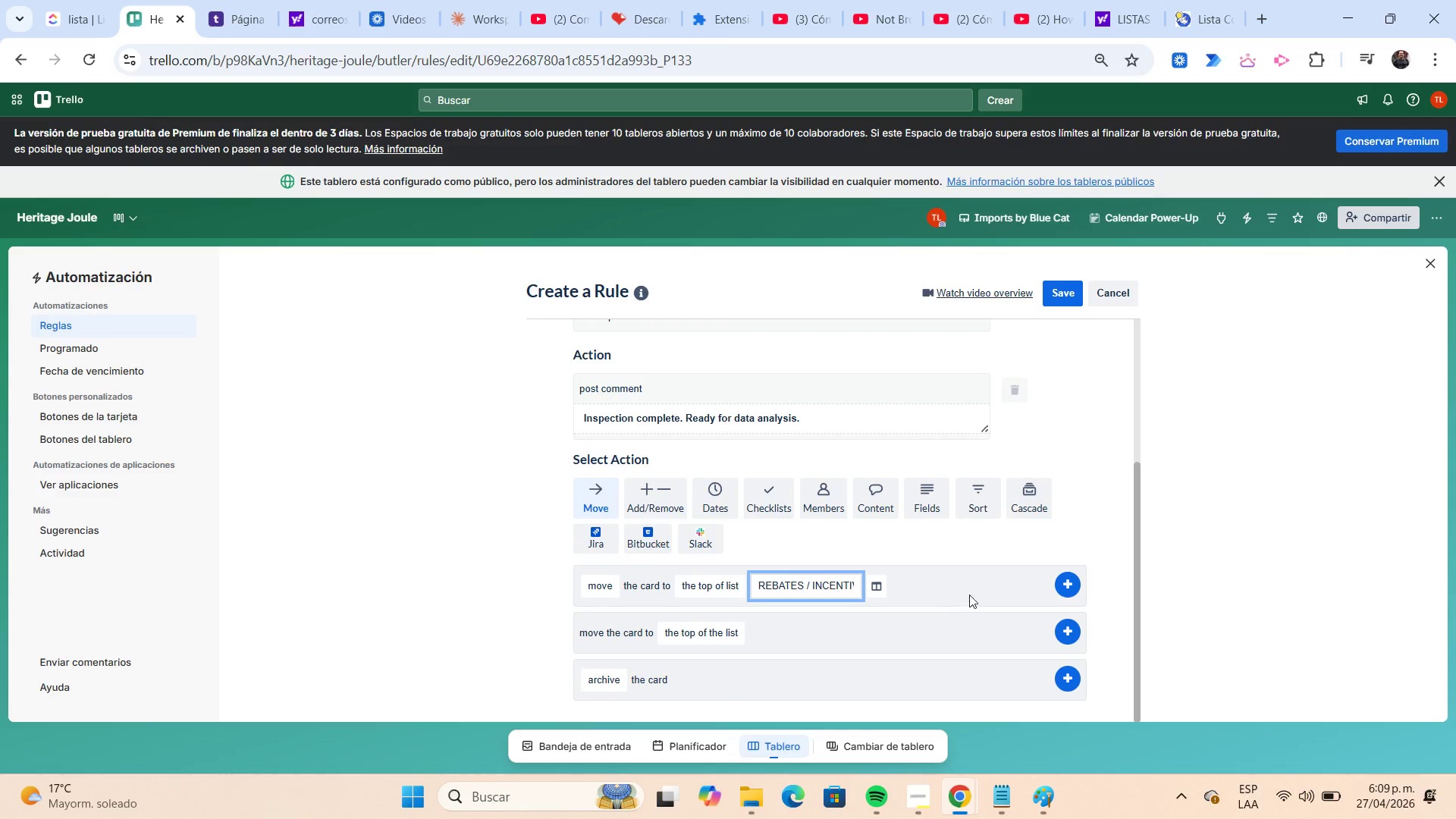 
left_click([1069, 583])
 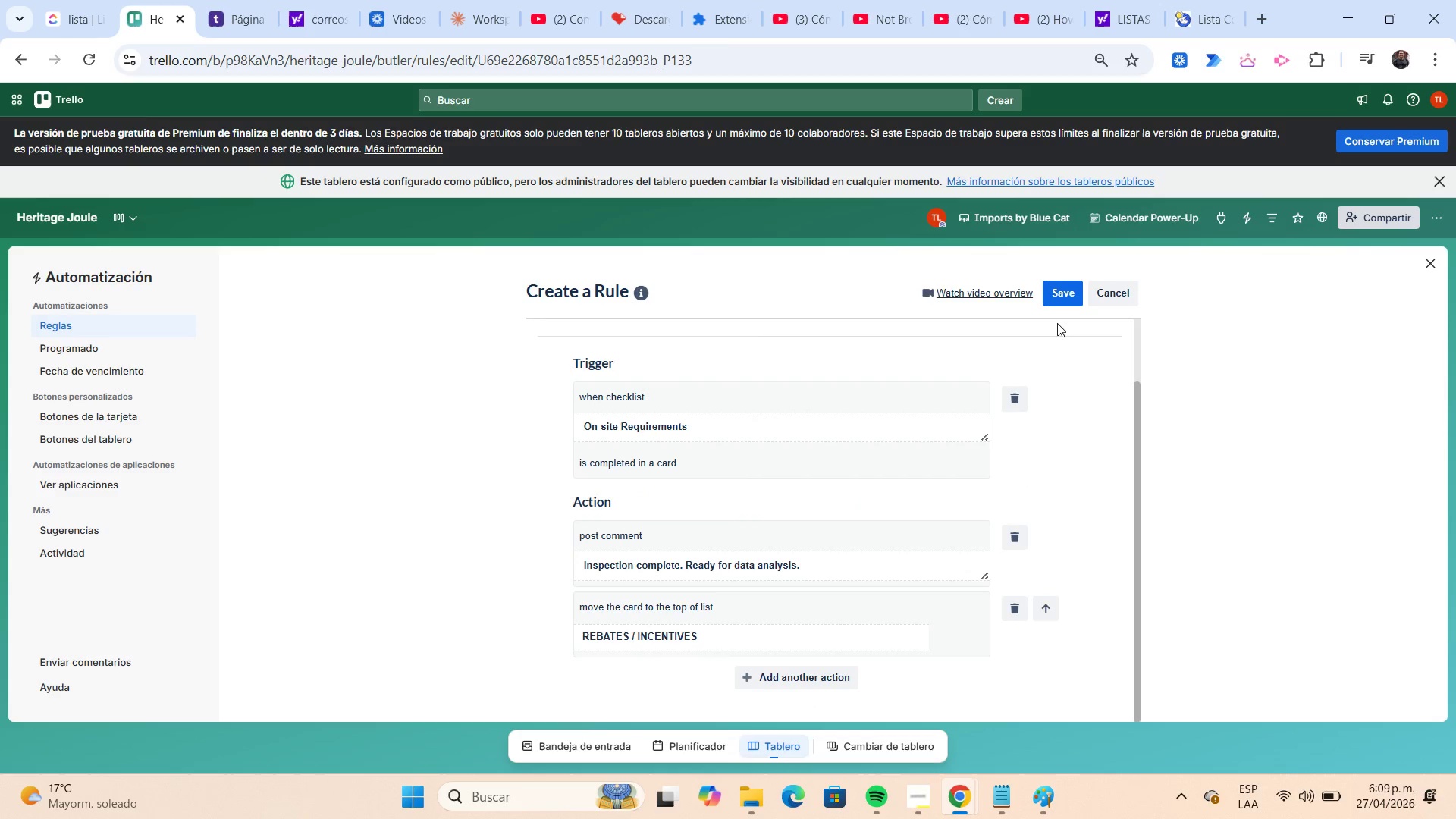 
left_click([1057, 301])
 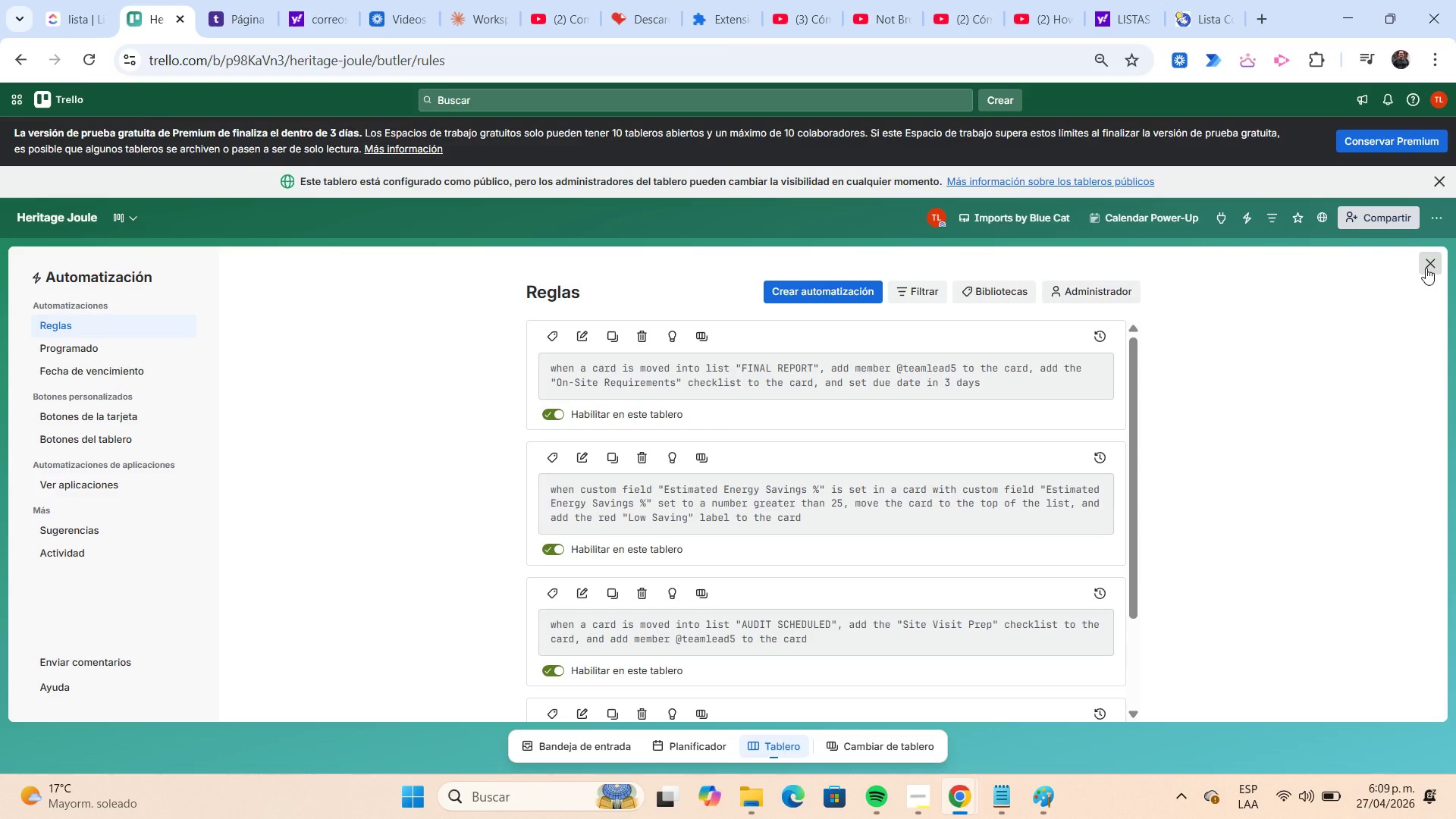 
wait(5.58)
 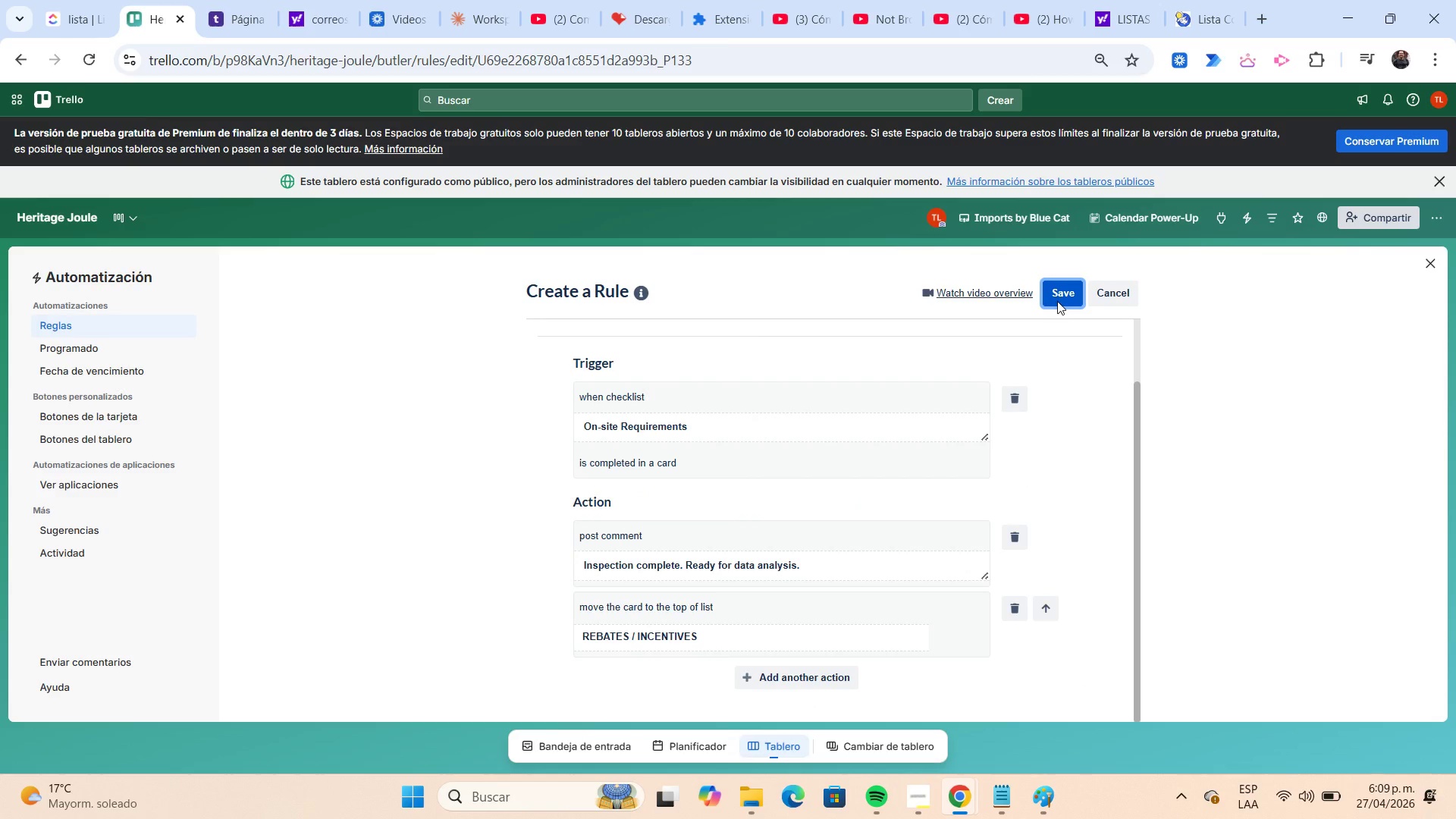 
left_click([1425, 268])
 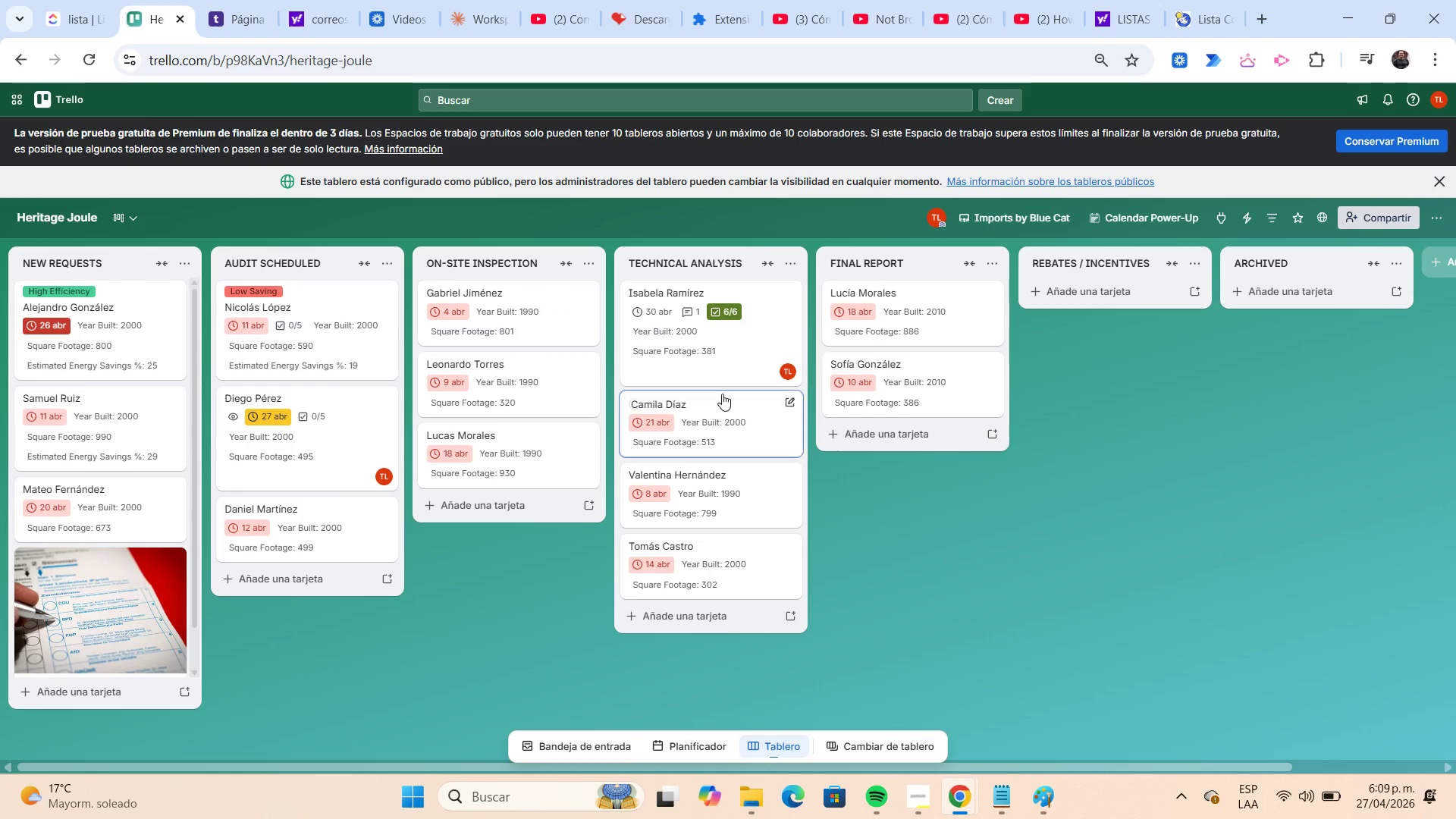 
left_click([703, 371])
 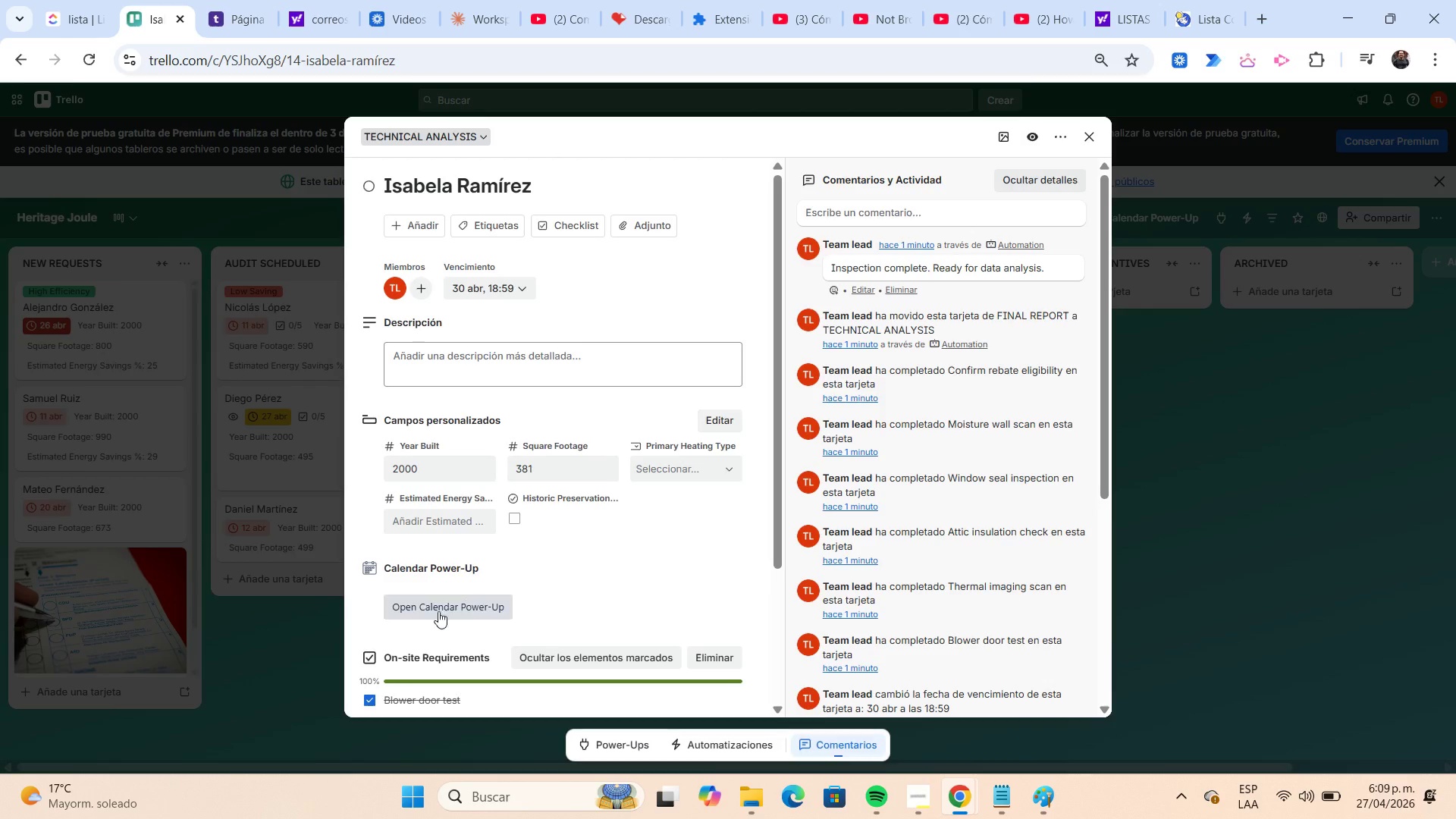 
scroll: coordinate [422, 618], scroll_direction: down, amount: 4.0
 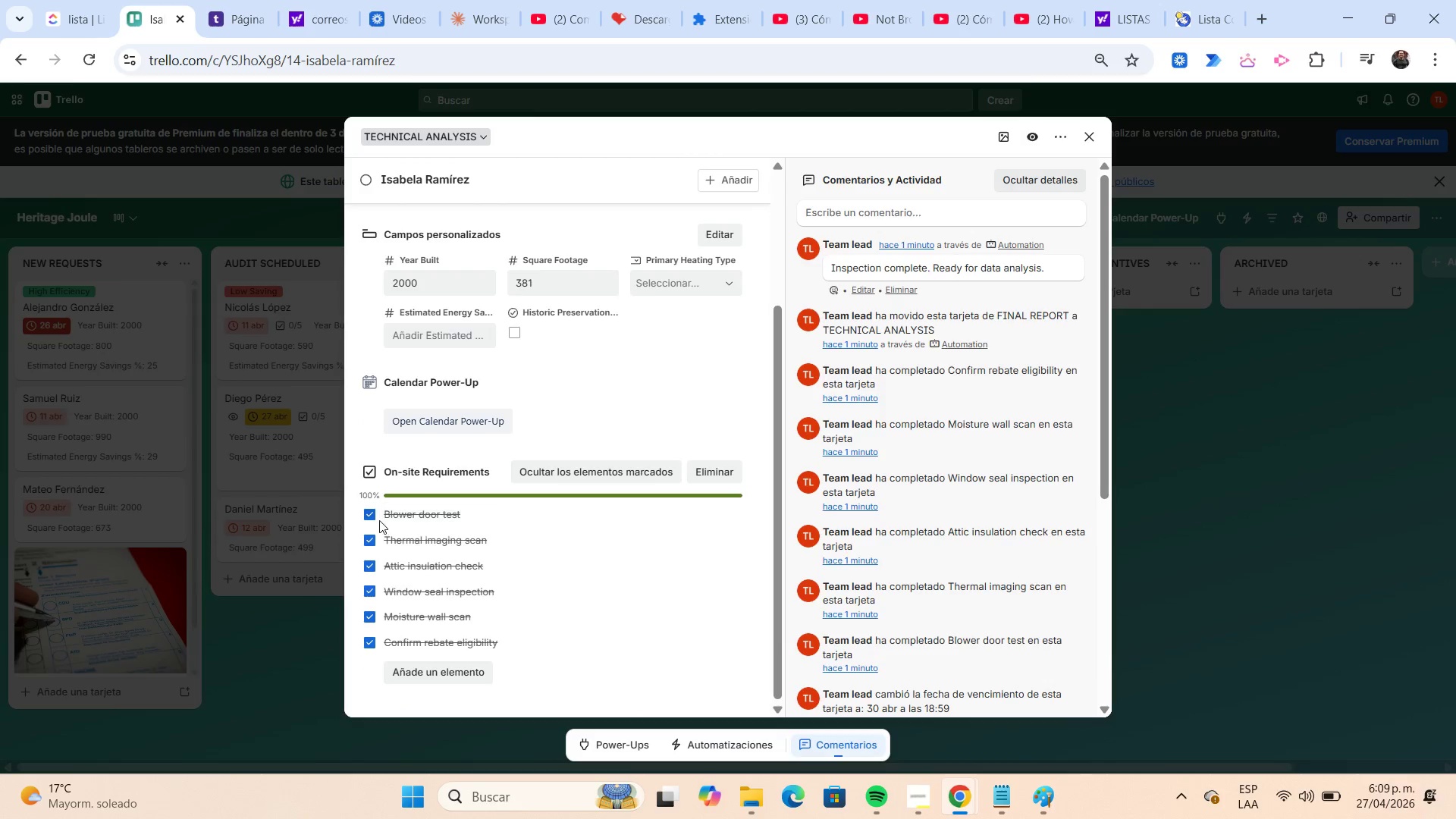 
left_click([369, 514])
 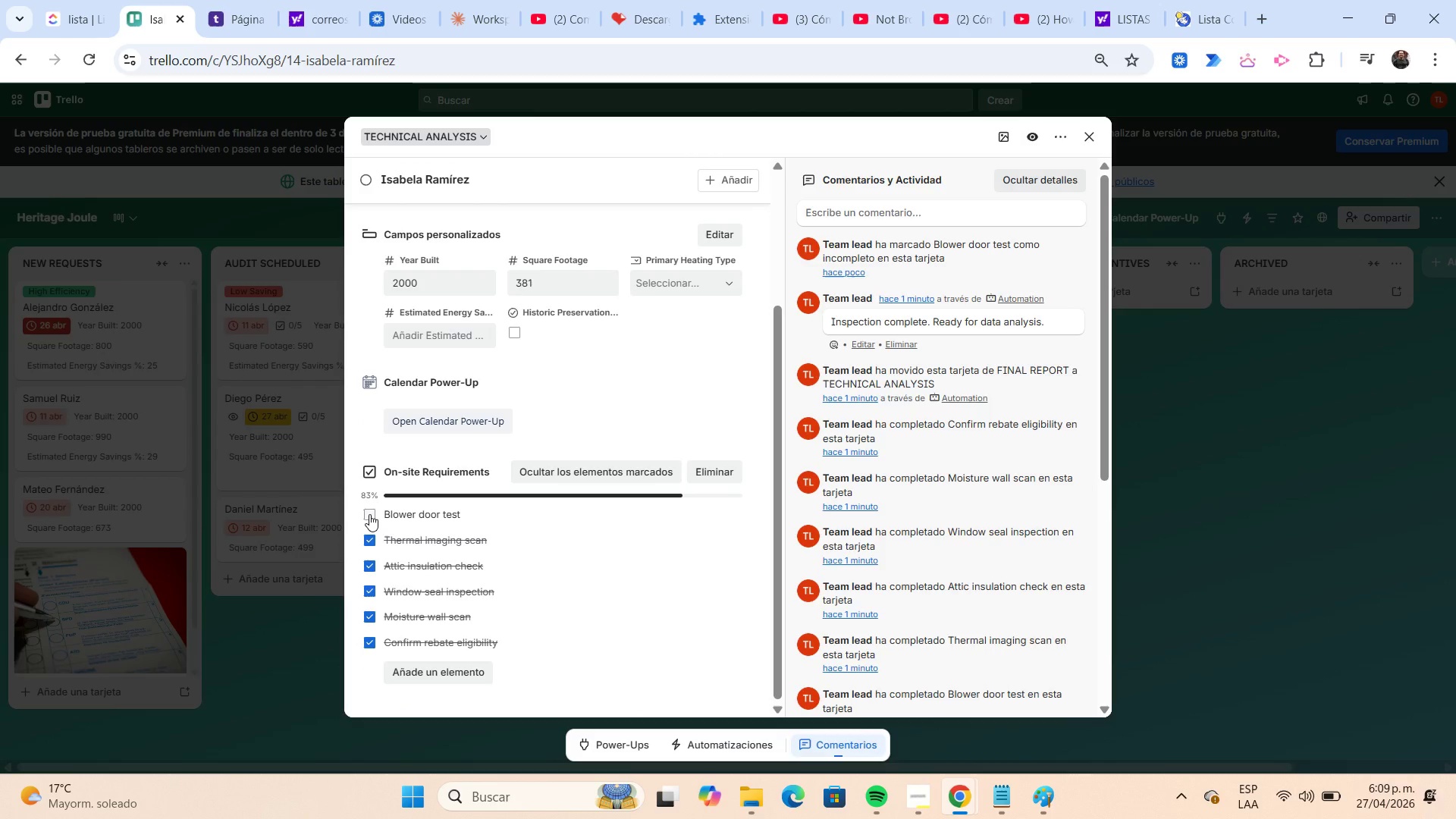 
left_click([369, 514])
 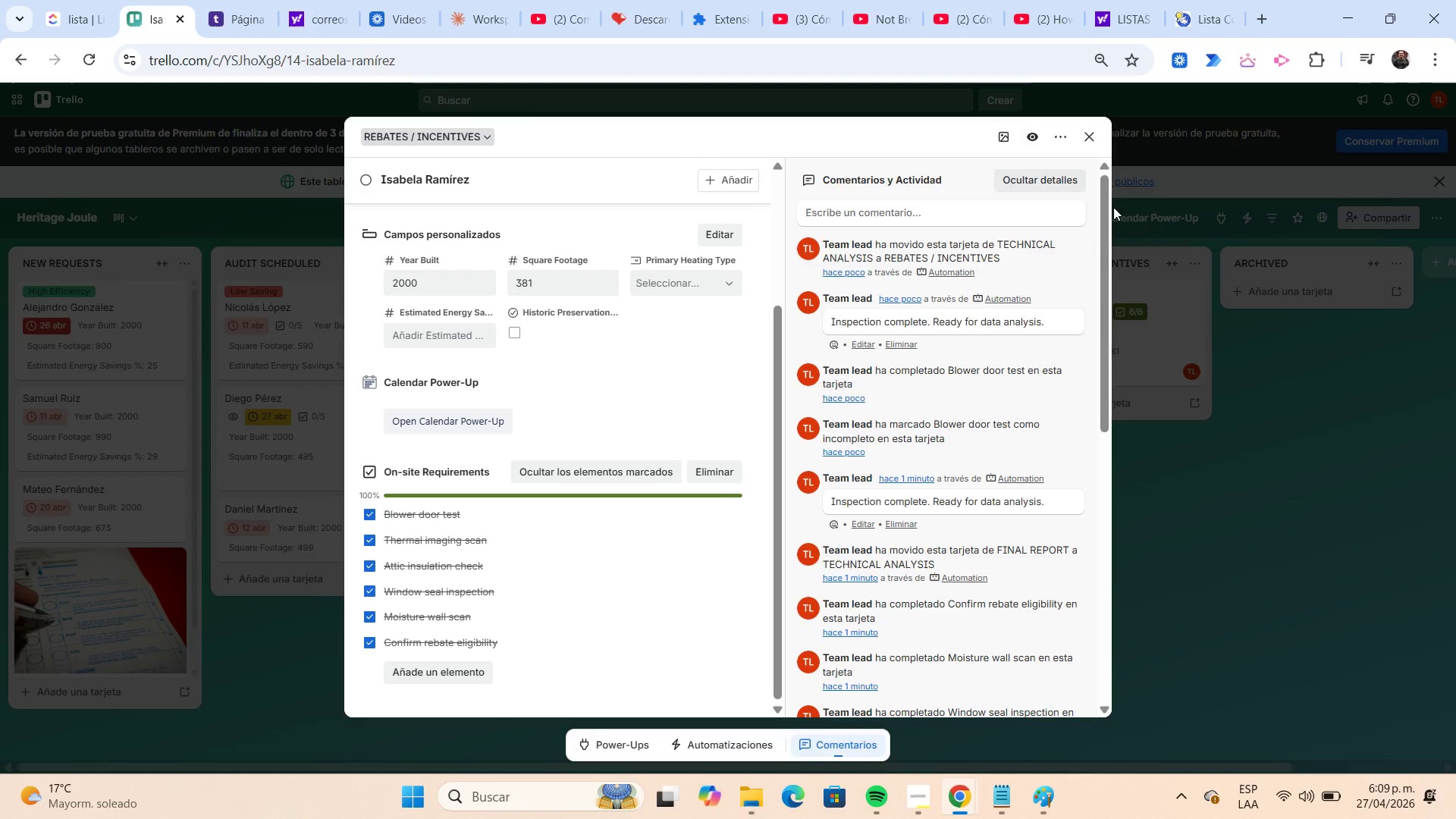 
left_click([1090, 147])
 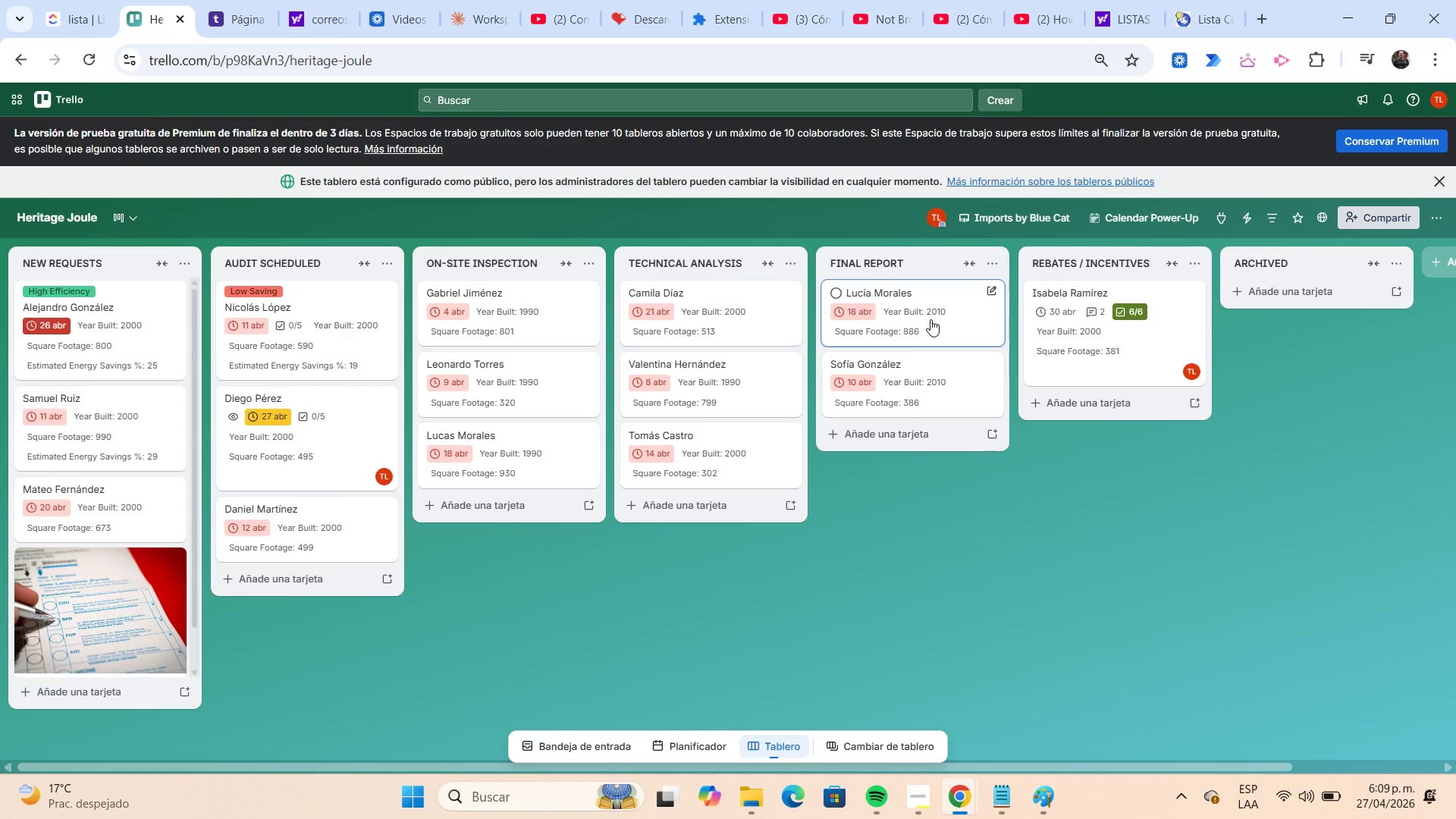 
wait(17.12)
 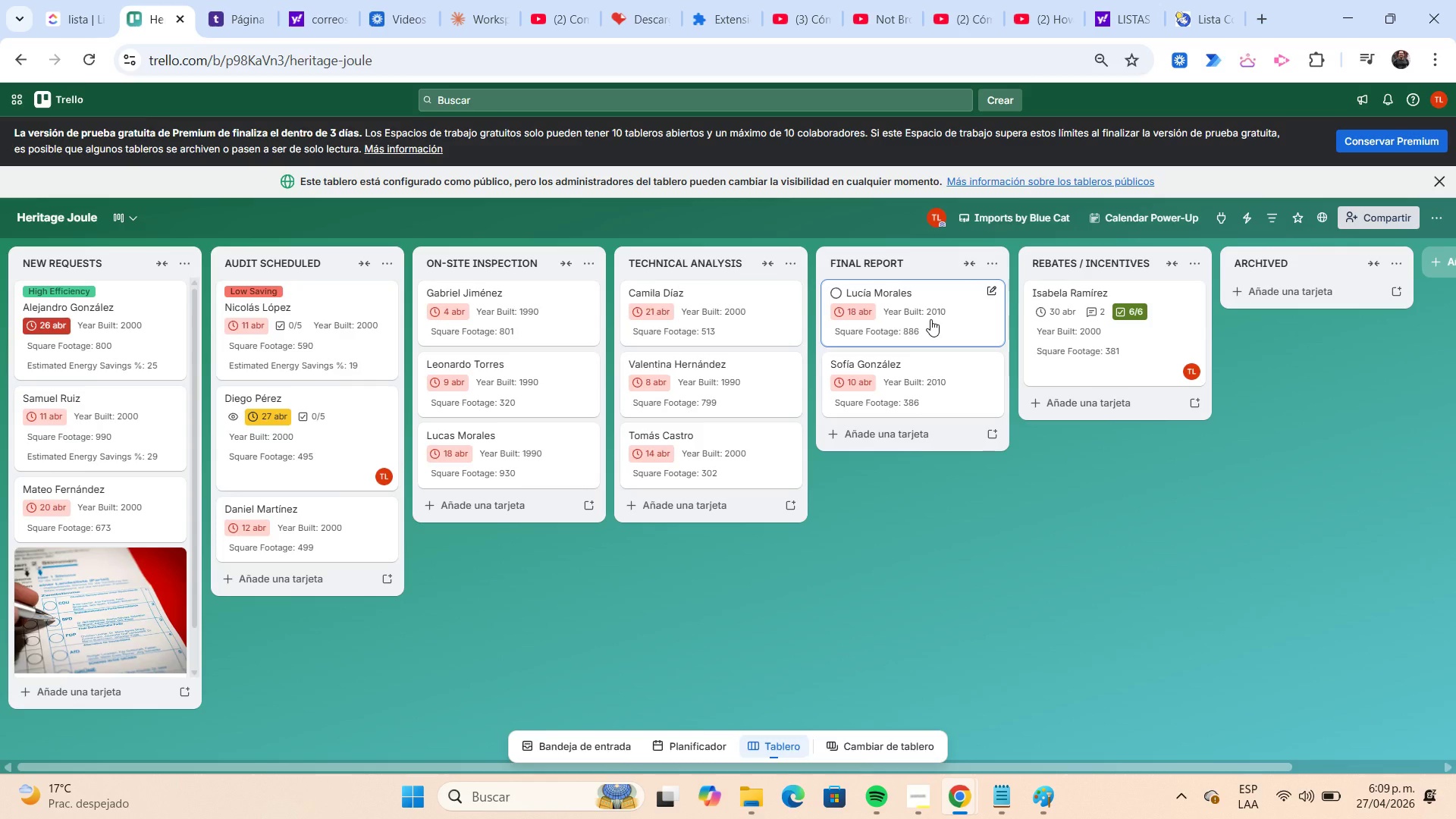 
left_click([1073, 337])
 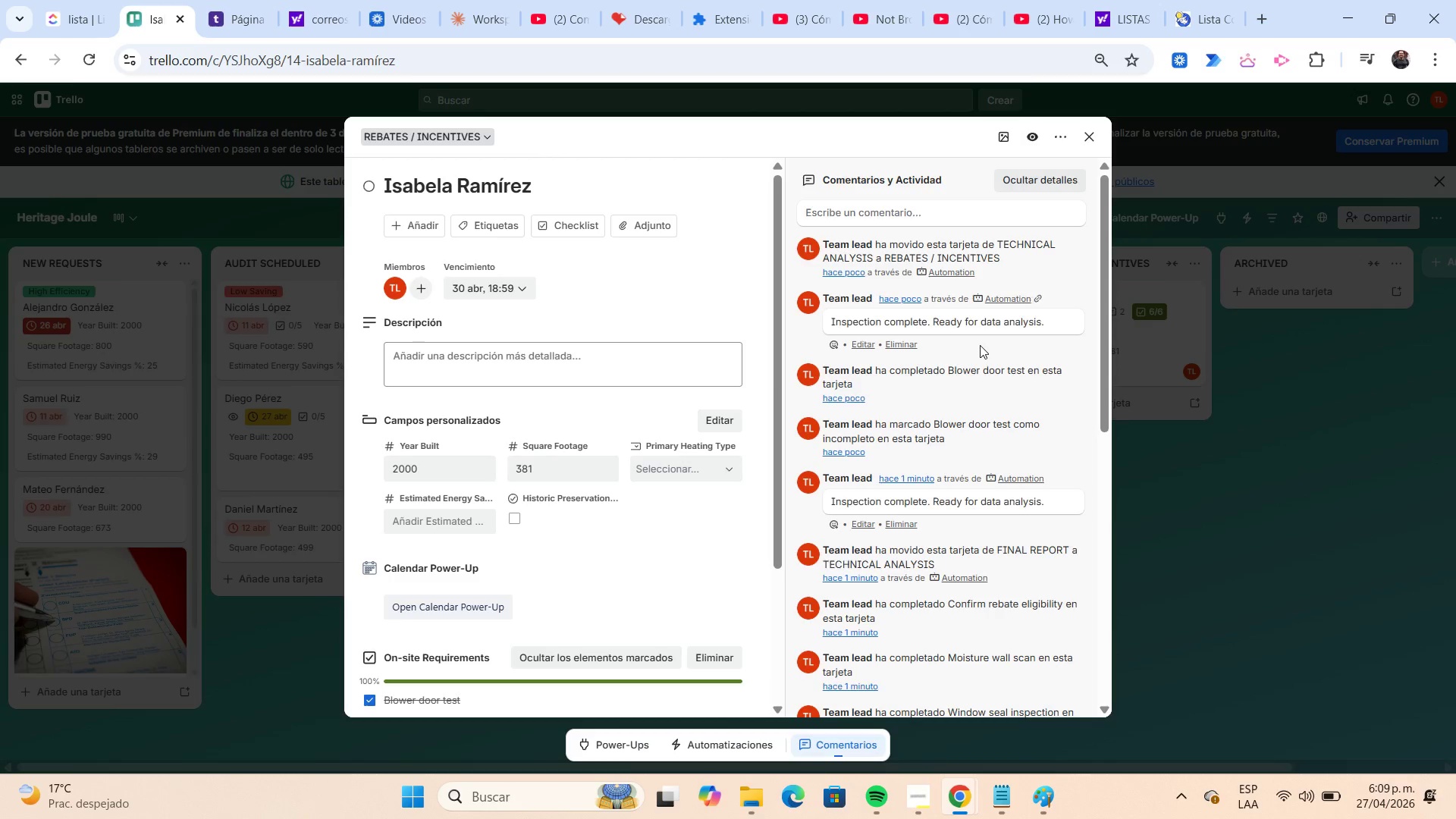 
wait(6.09)
 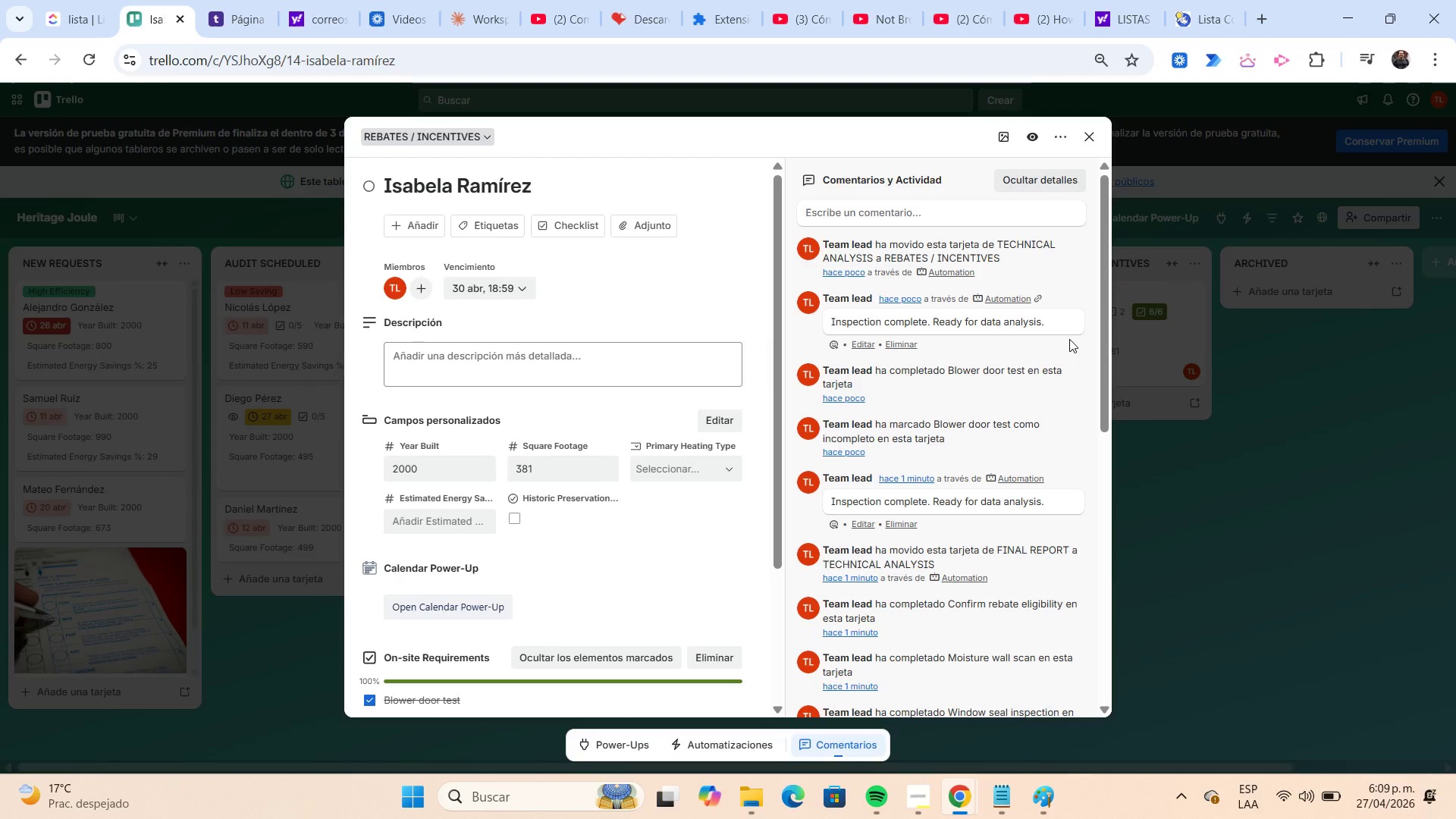 
left_click([1094, 148])
 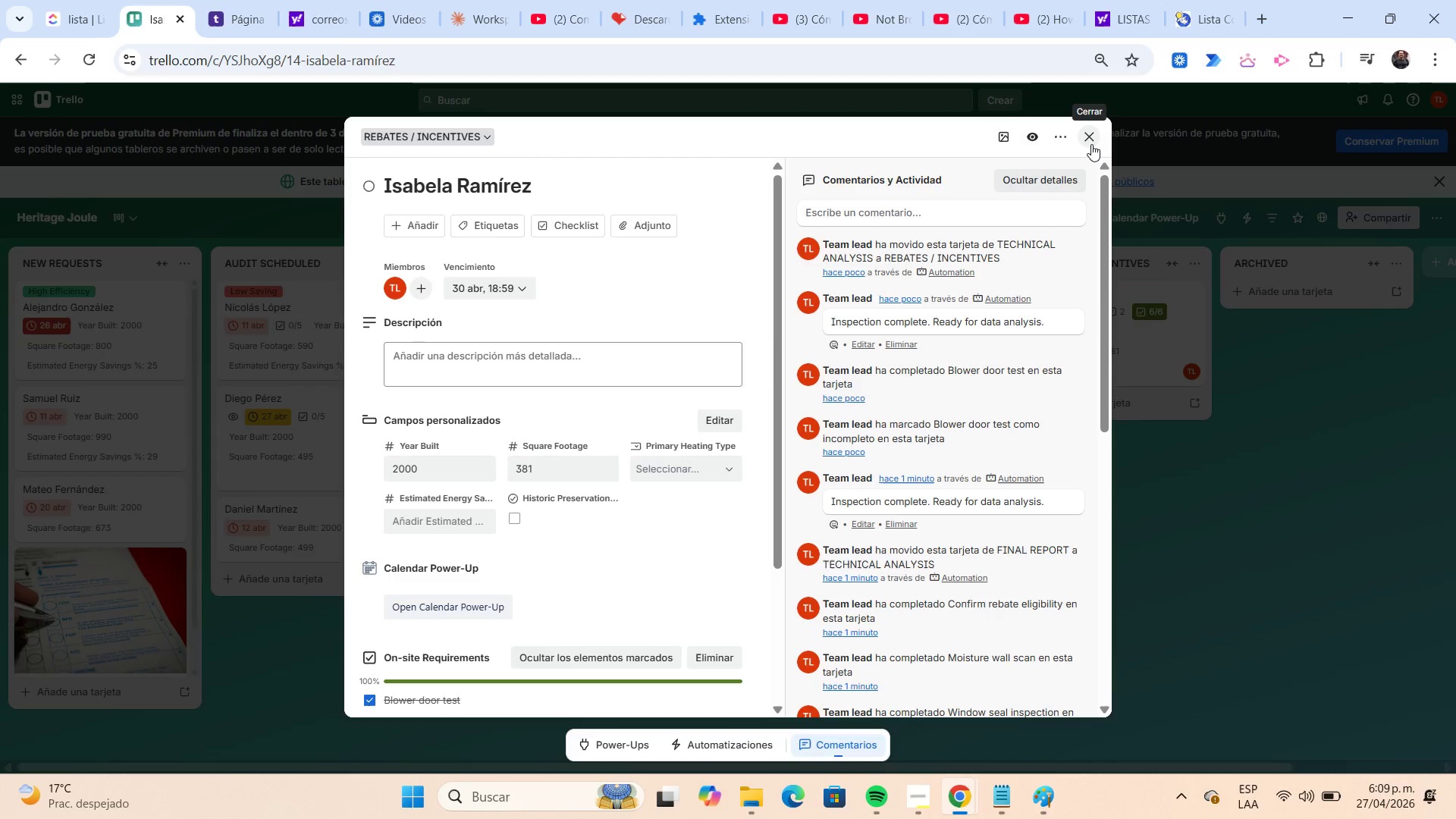 
left_click([1091, 144])
 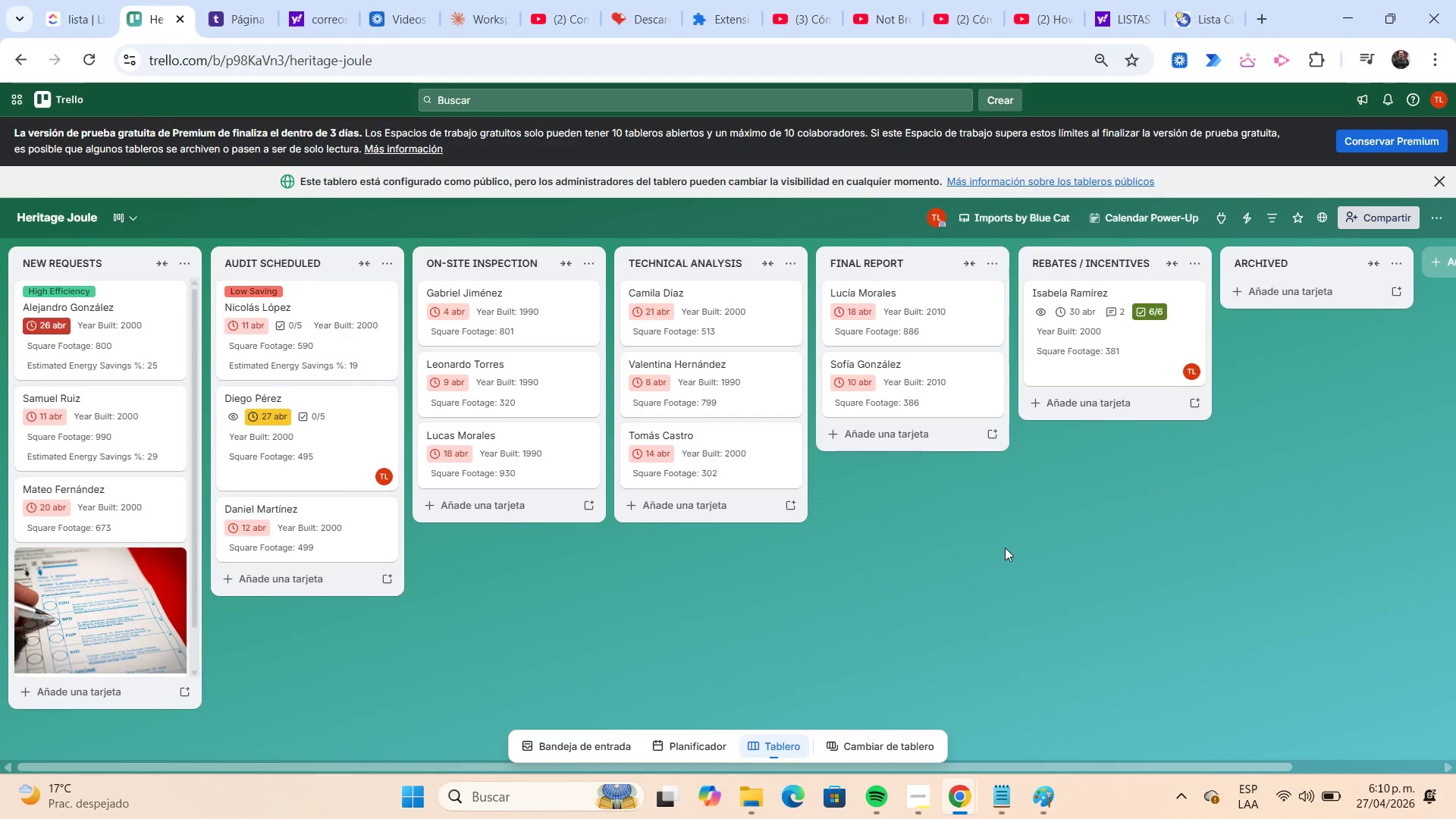 
wait(34.03)
 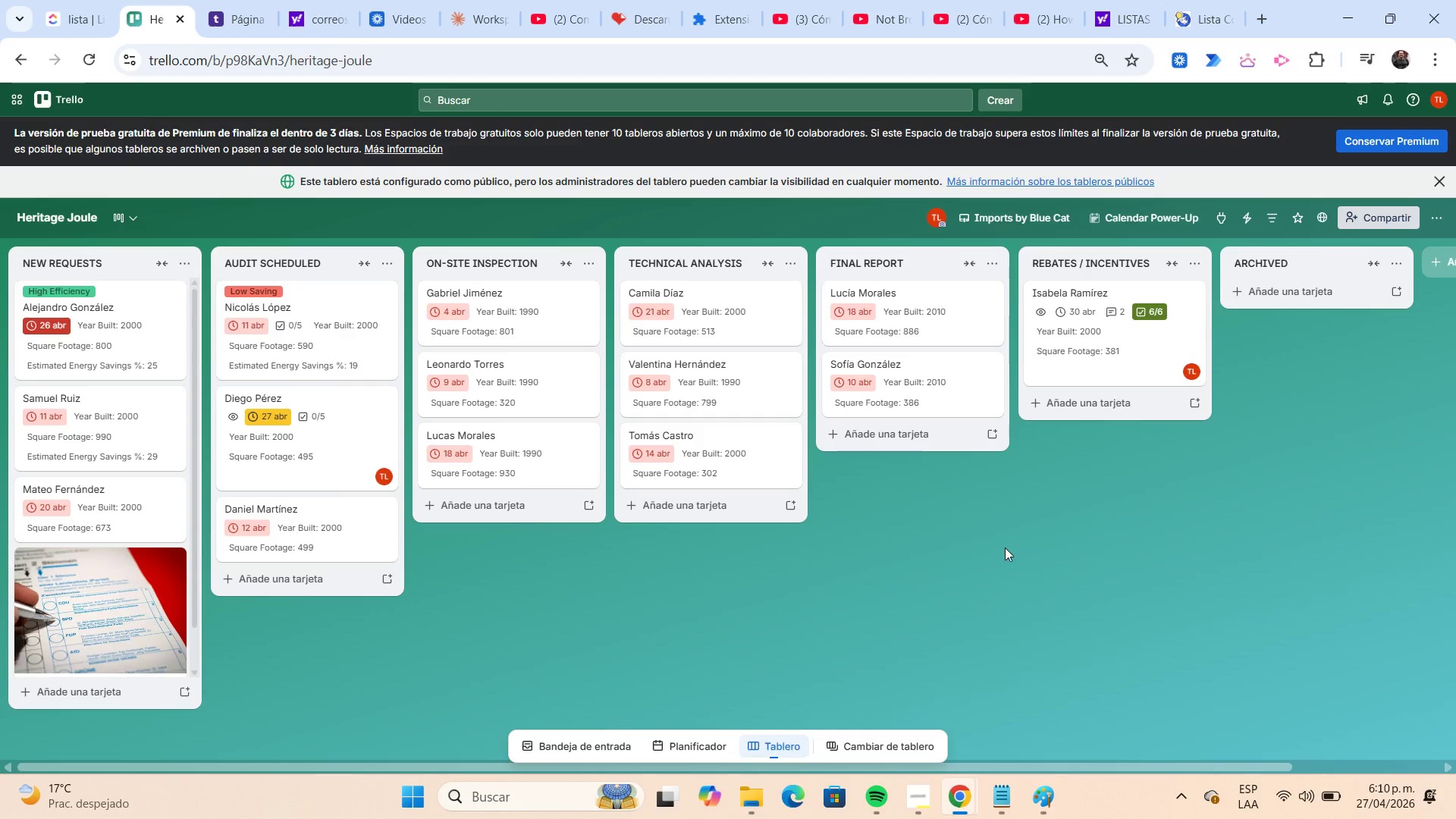 
left_click([932, 785])